 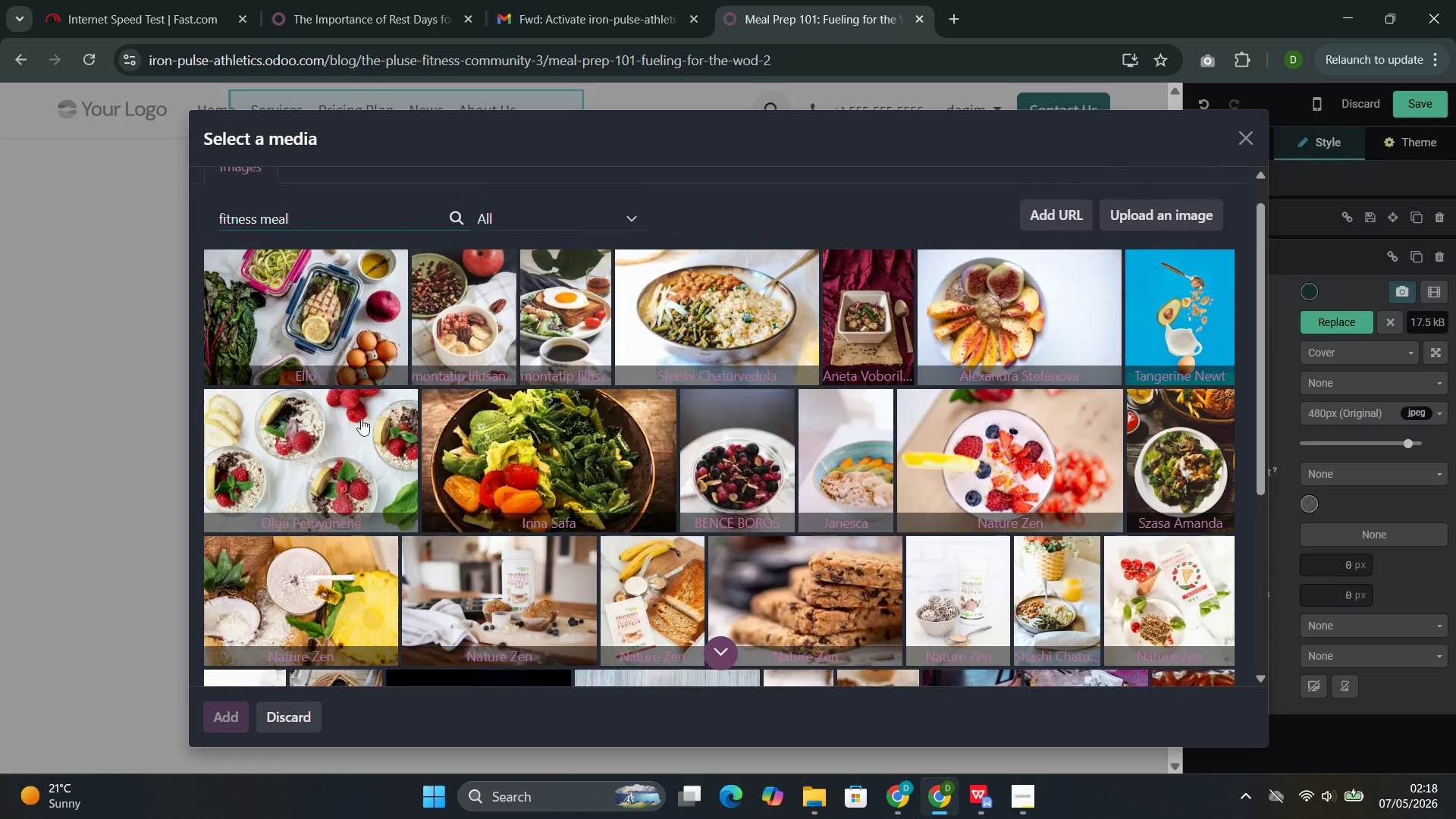 
left_click([334, 479])
 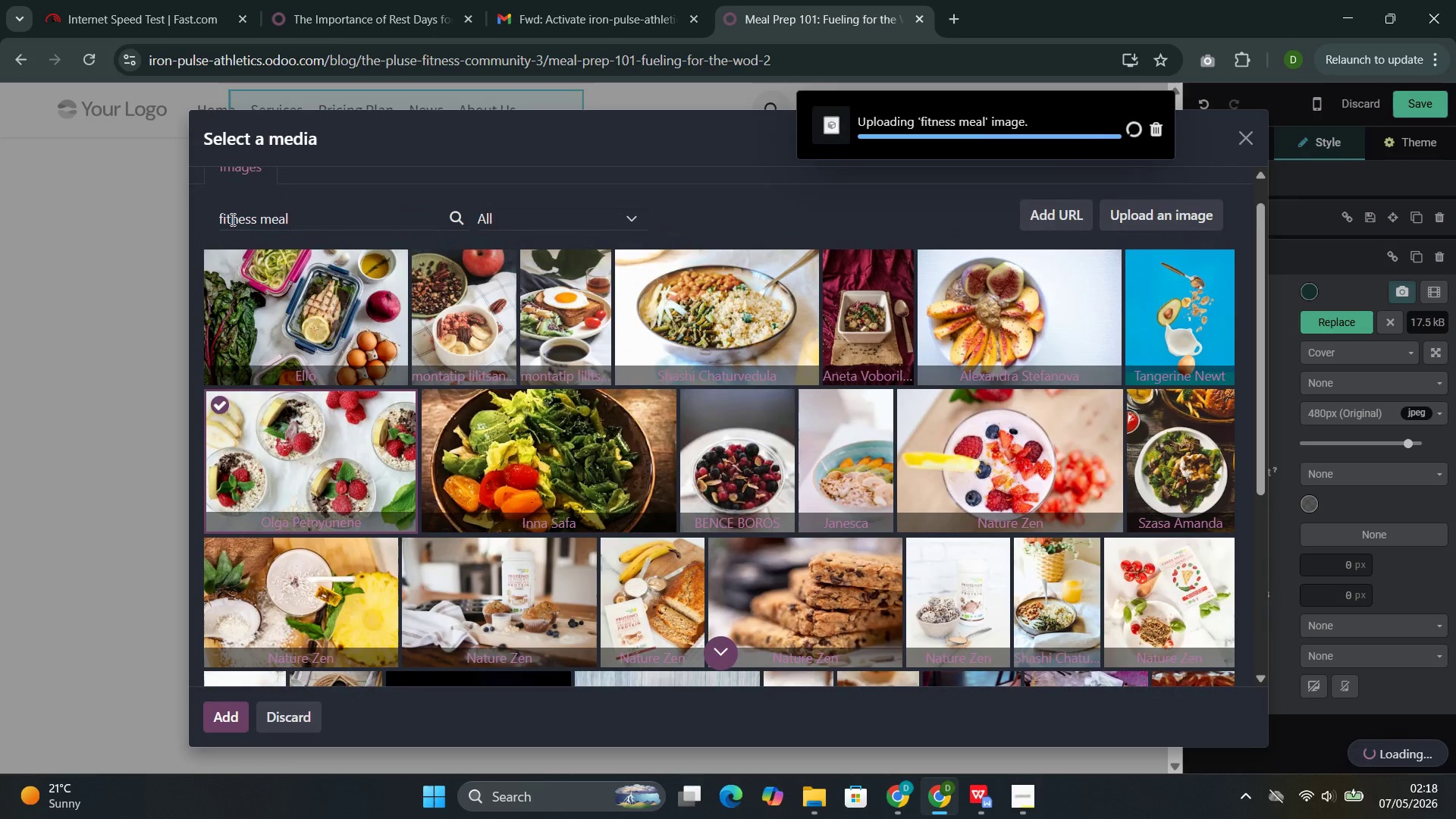 
double_click([231, 219])
 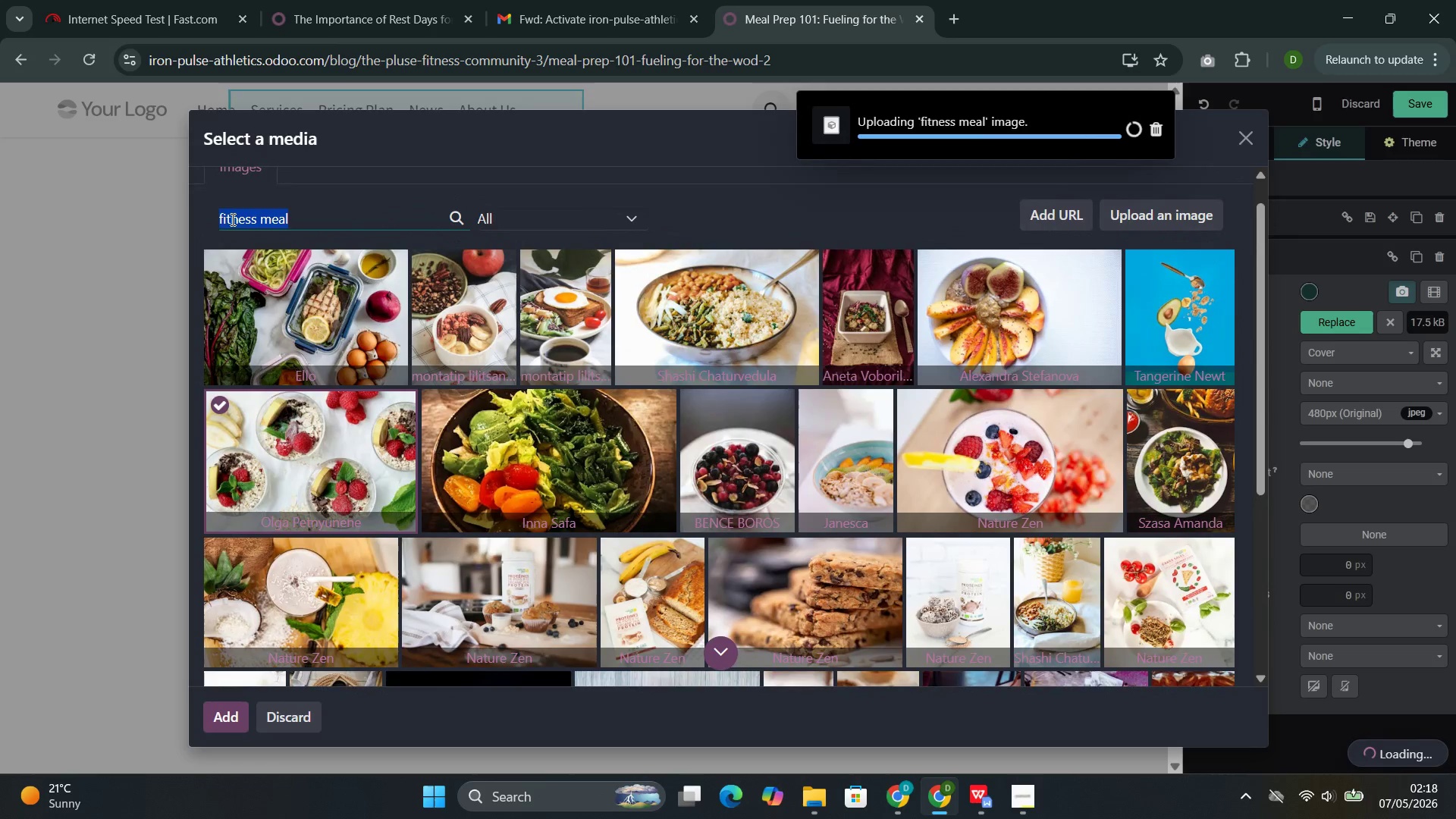 
triple_click([231, 219])
 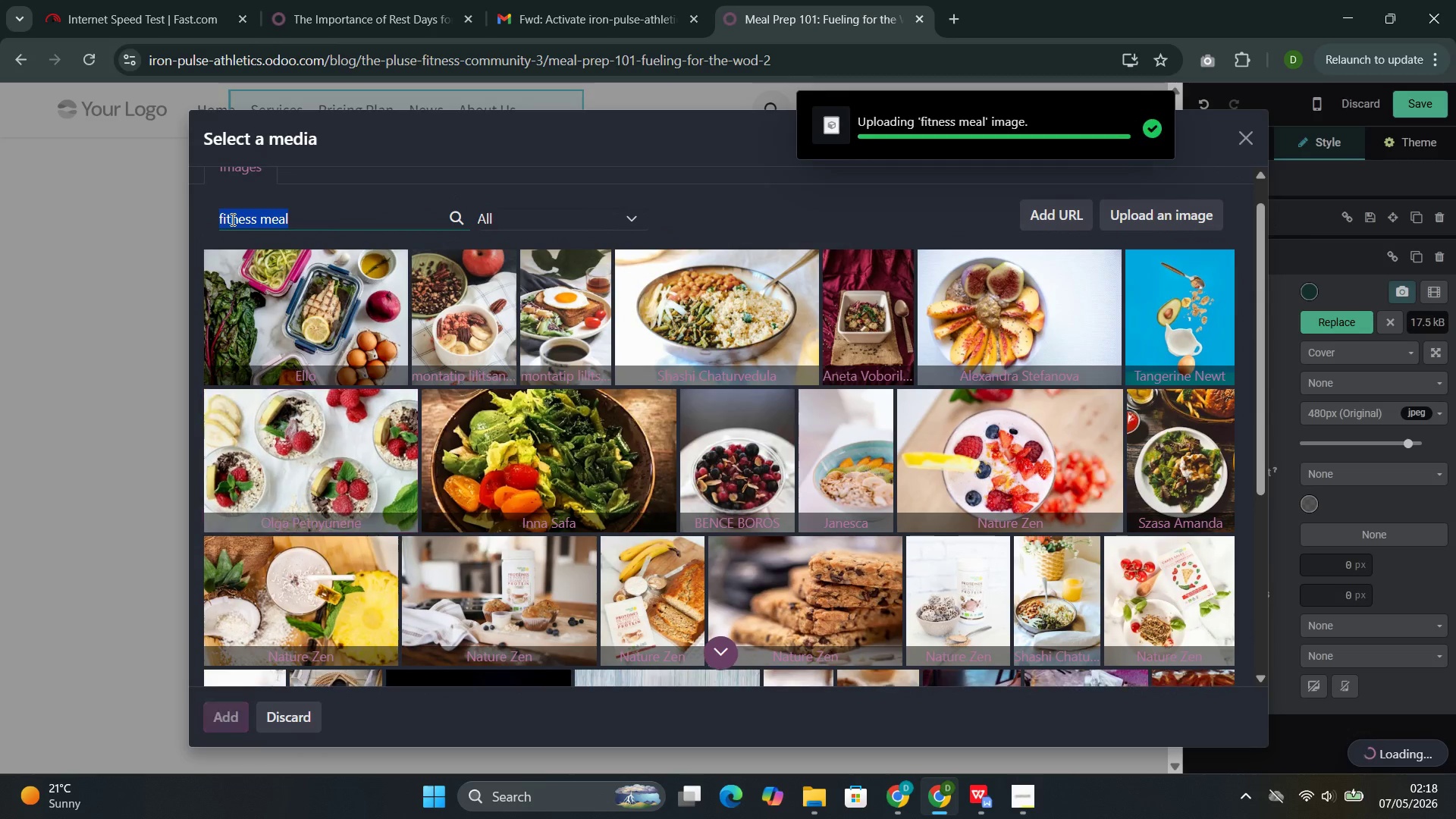 
key(Control+C)
 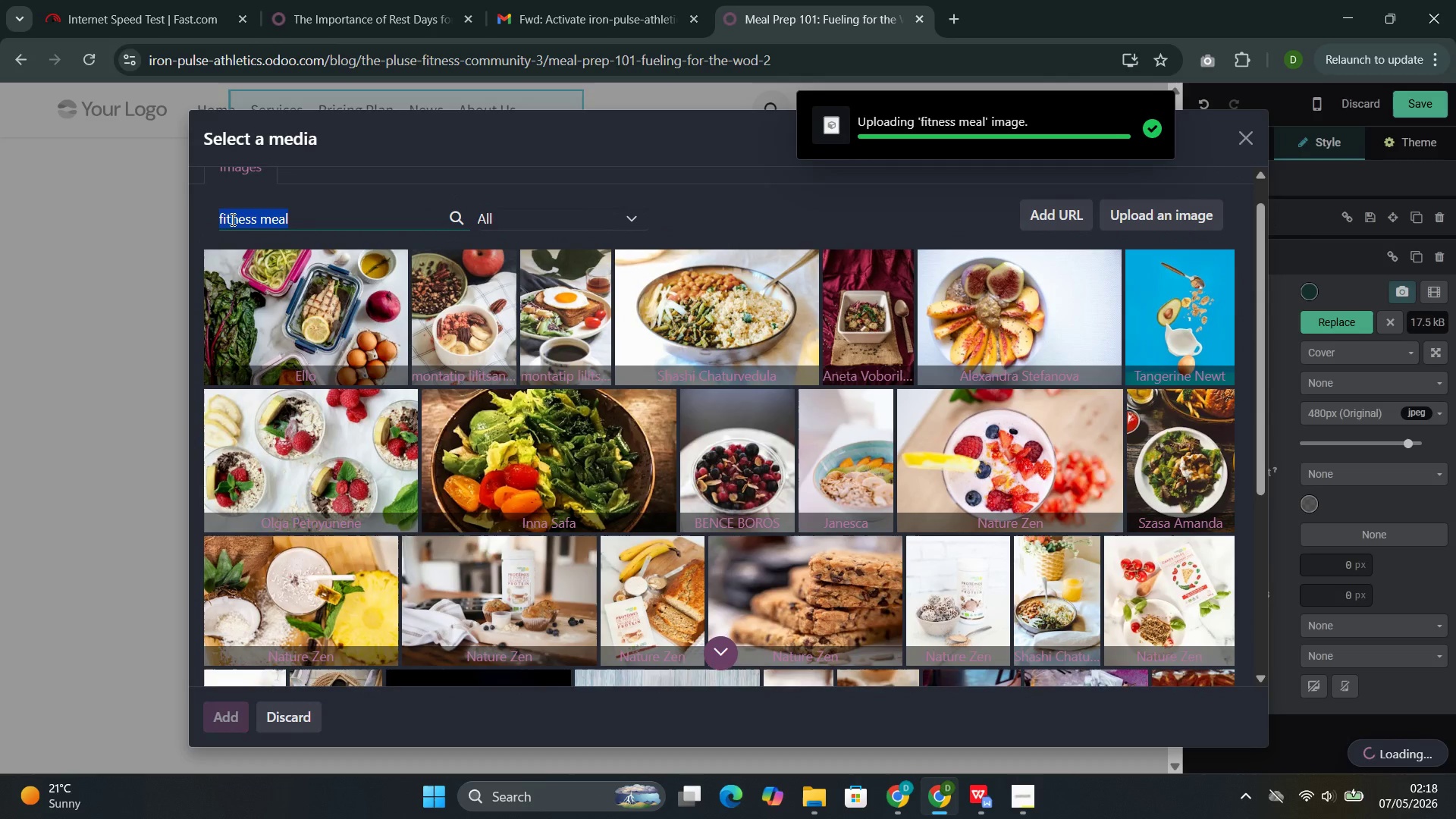 
key(Control+C)
 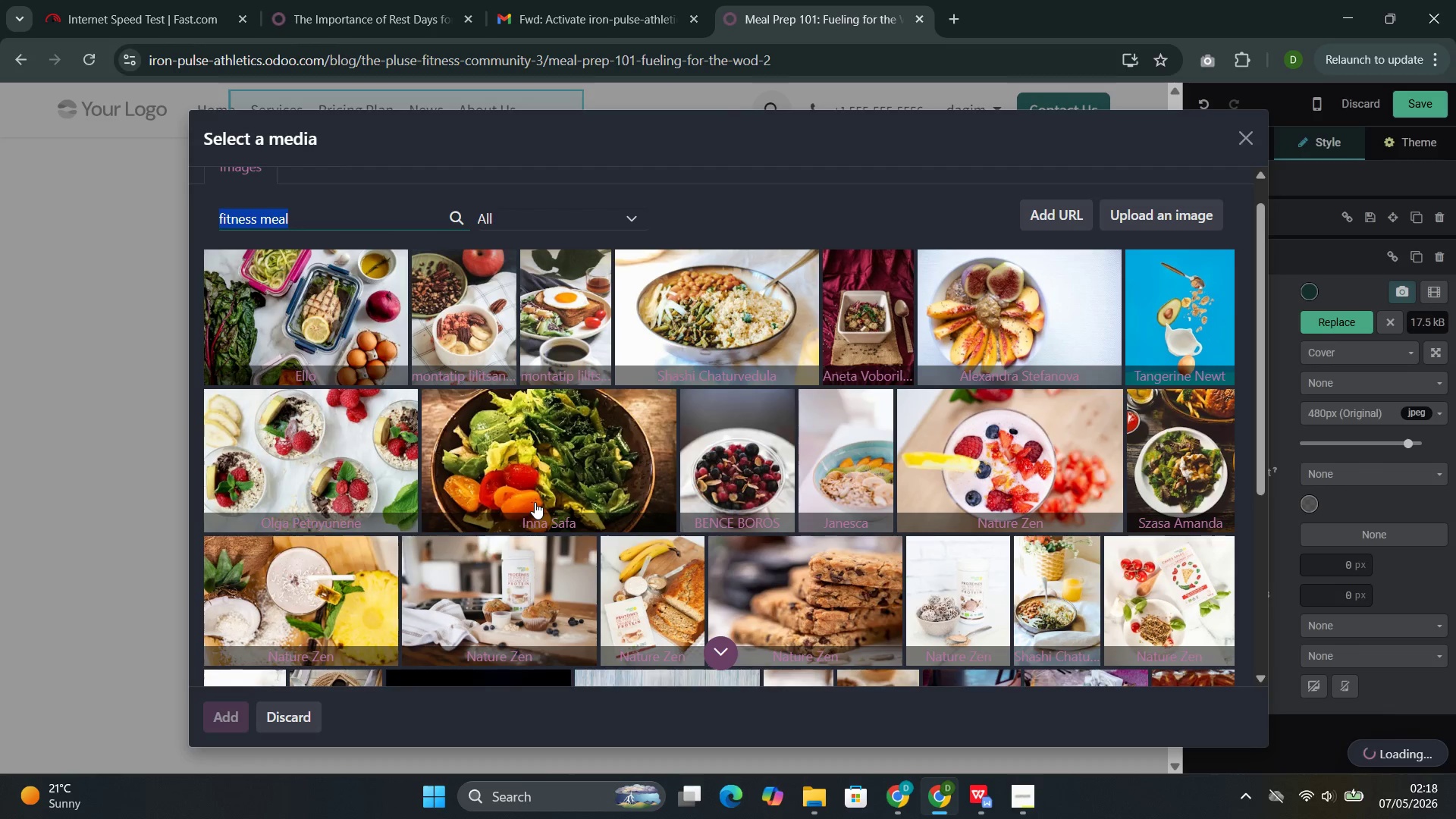 
wait(14.81)
 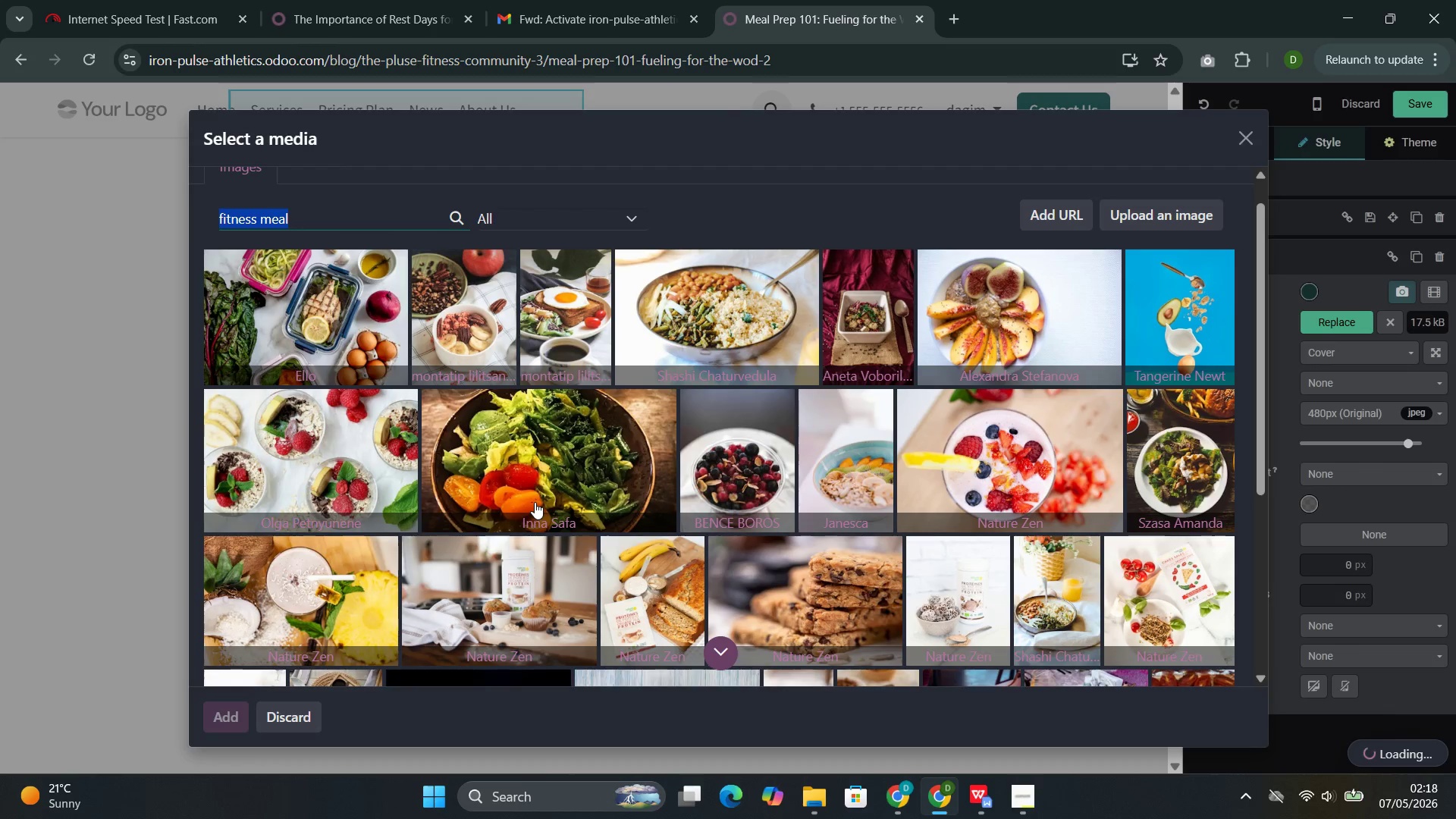 
left_click([910, 573])
 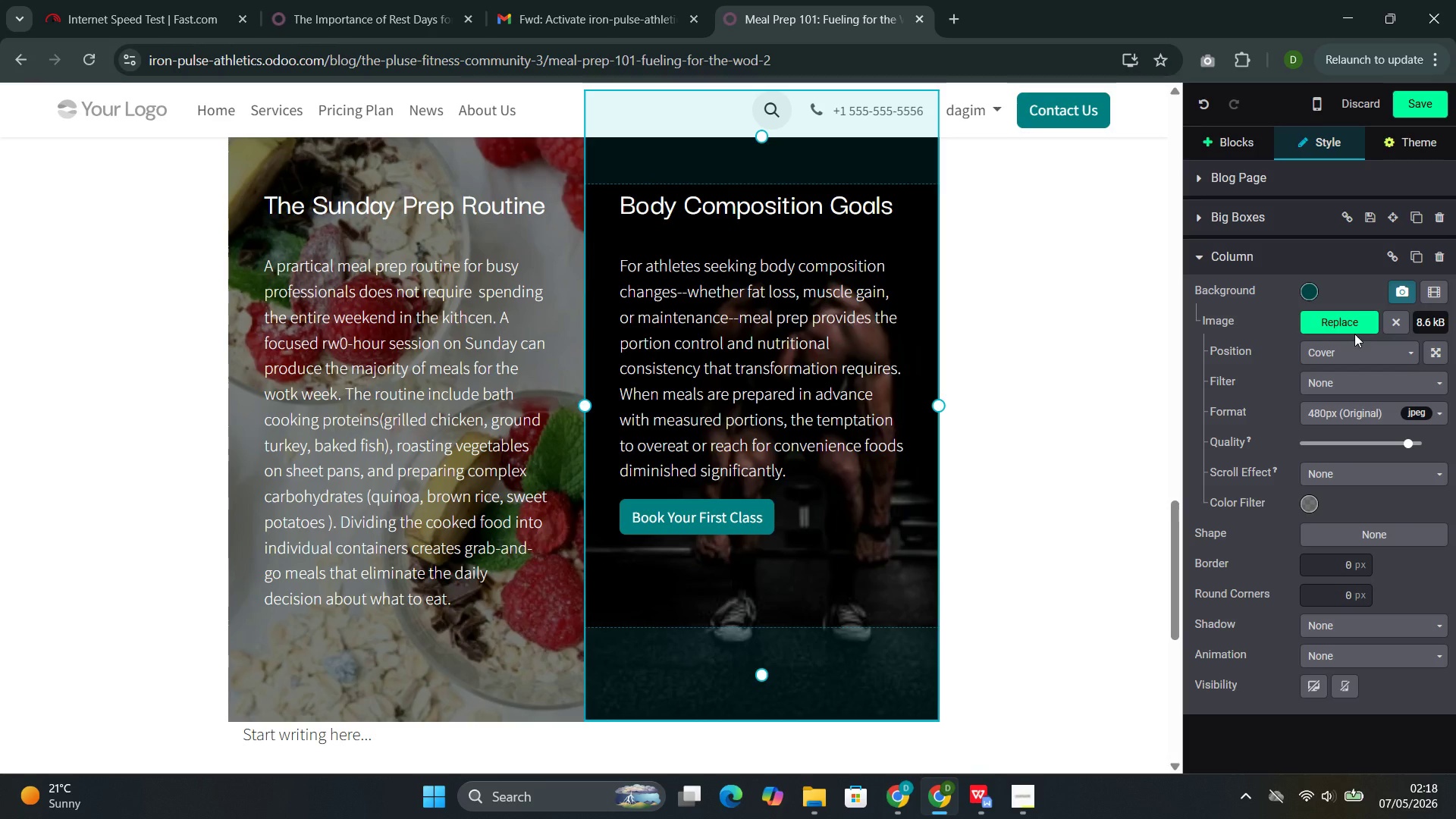 
left_click([1346, 326])
 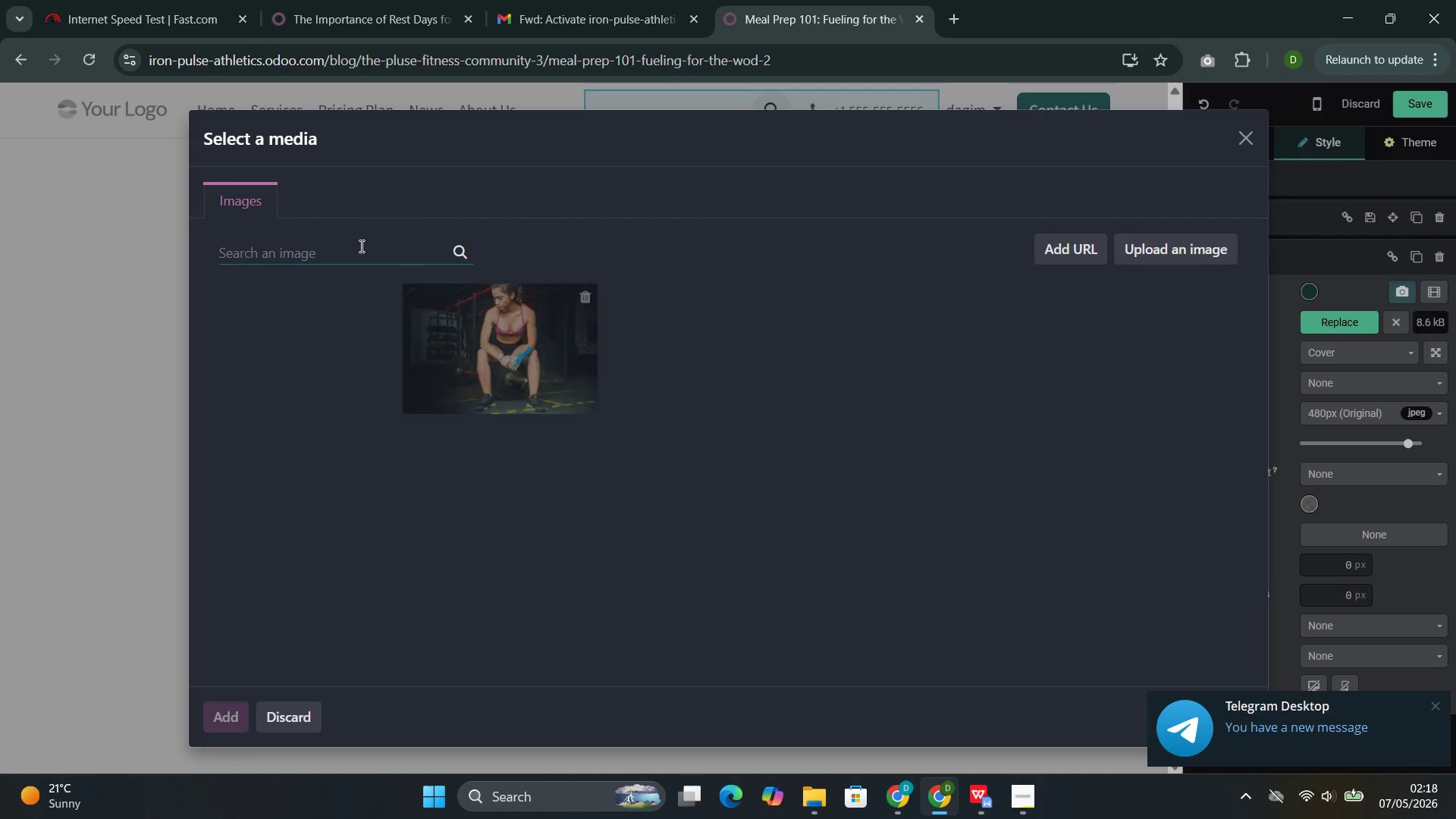 
left_click([362, 246])
 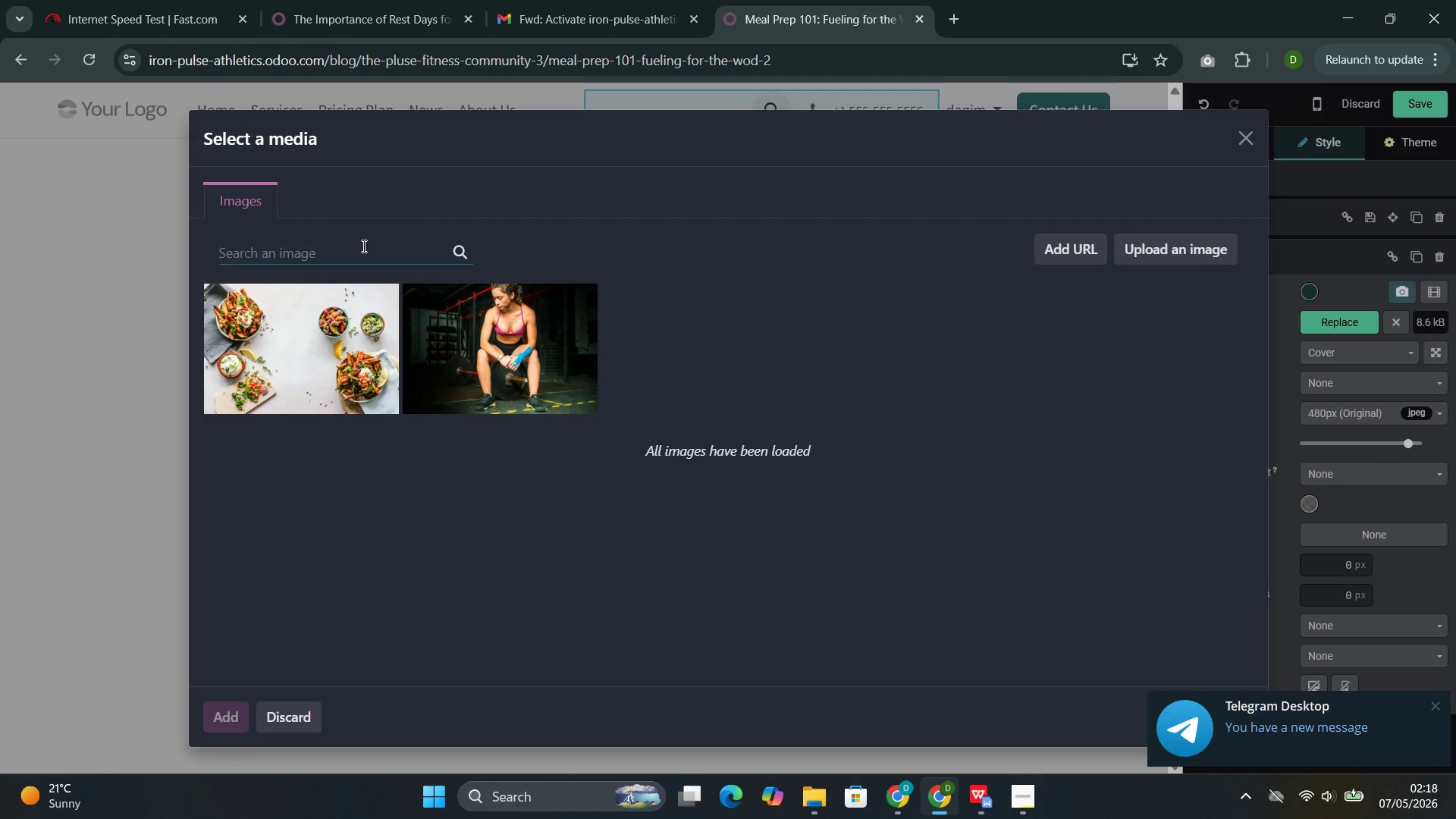 
key(Control+V)
 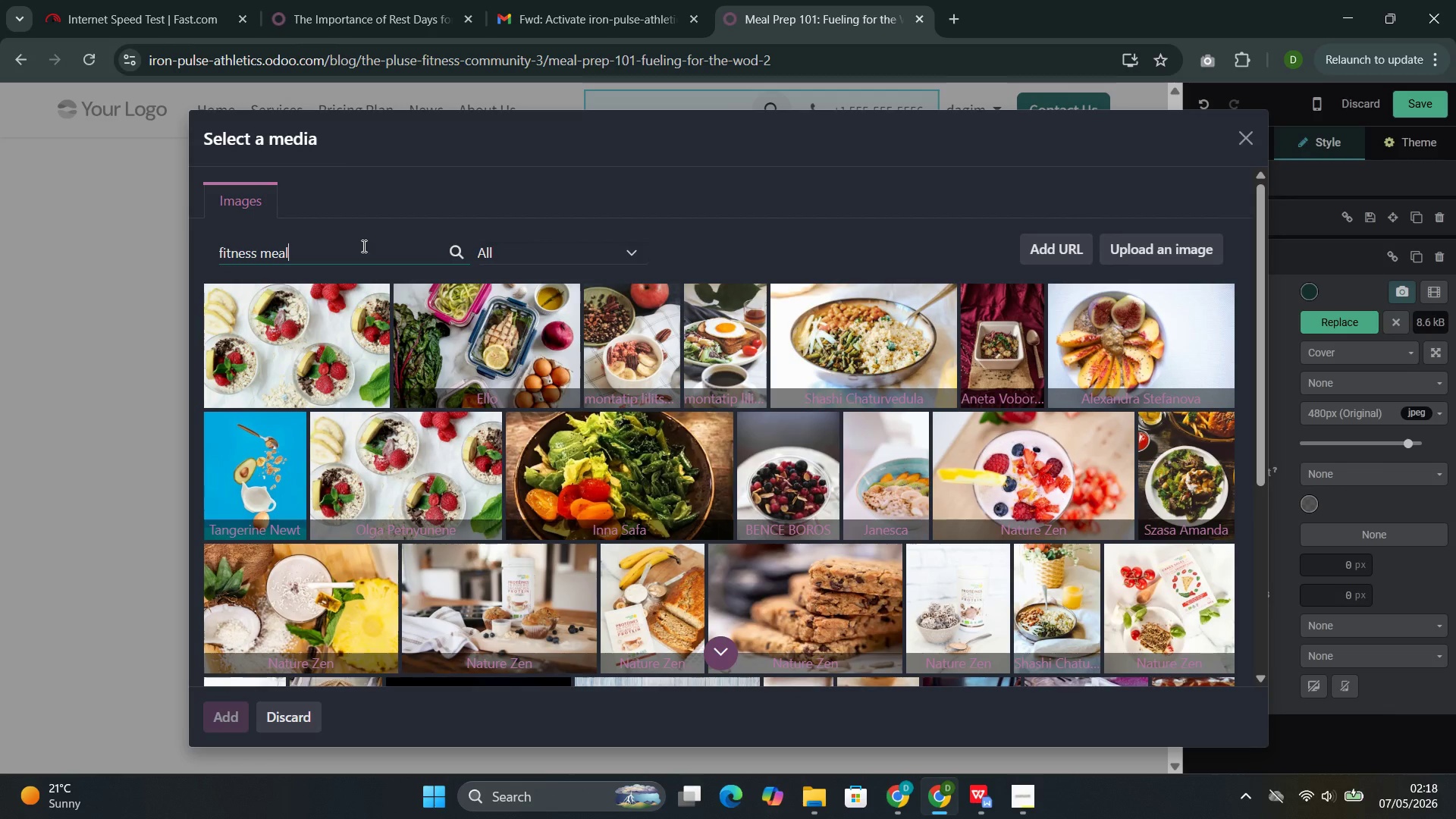 
wait(17.02)
 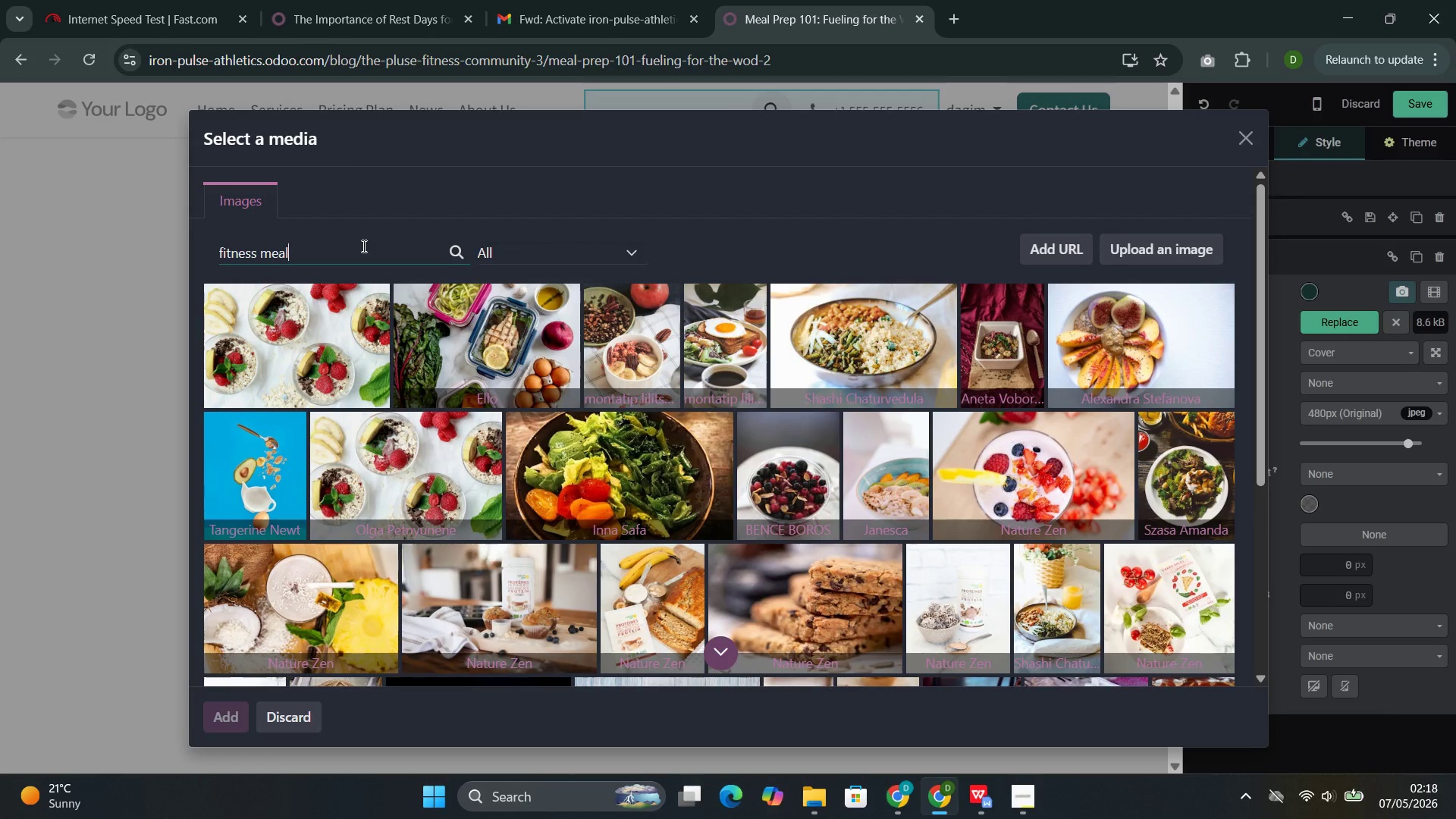 
left_click([719, 311])
 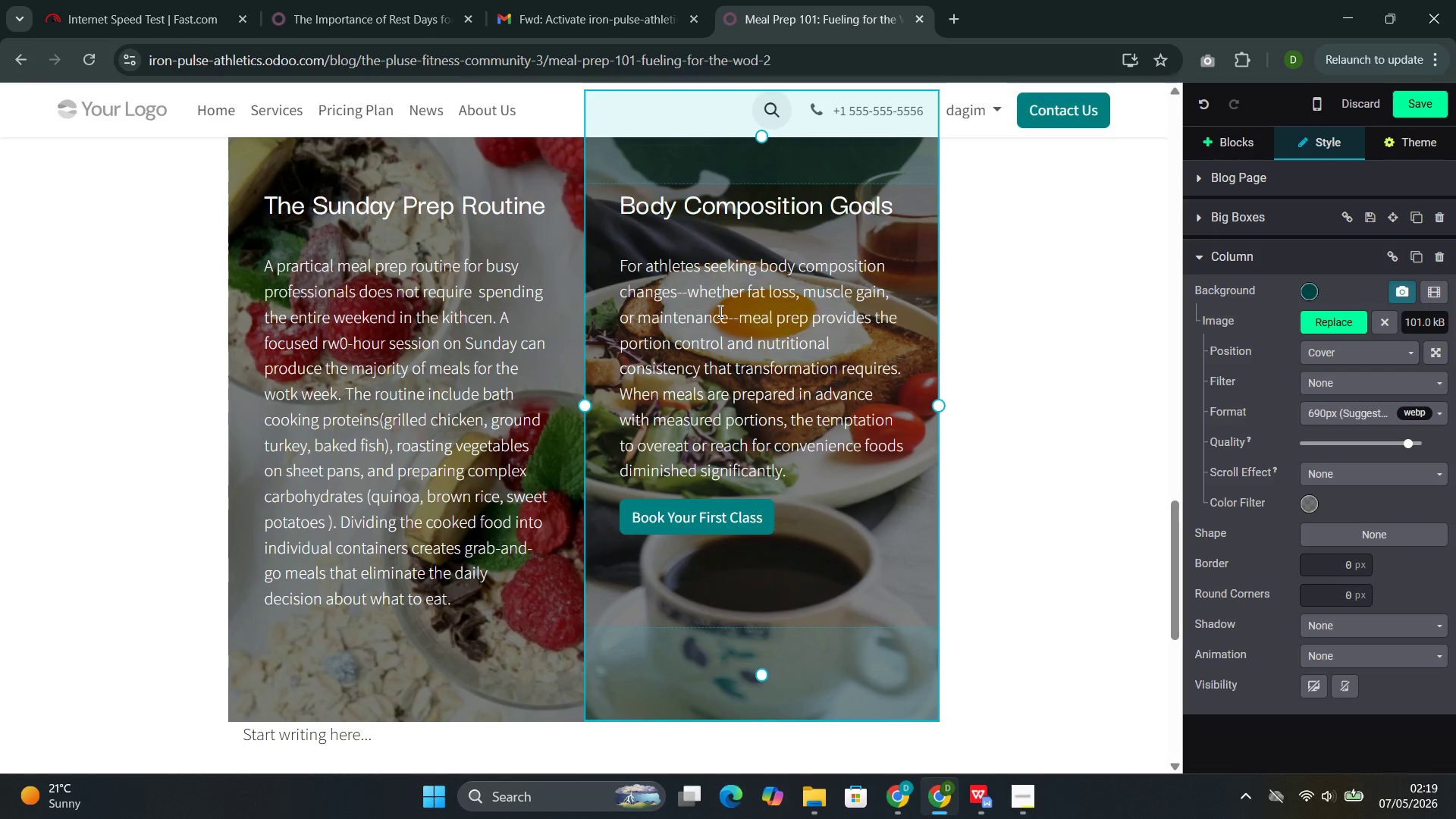 
wait(36.08)
 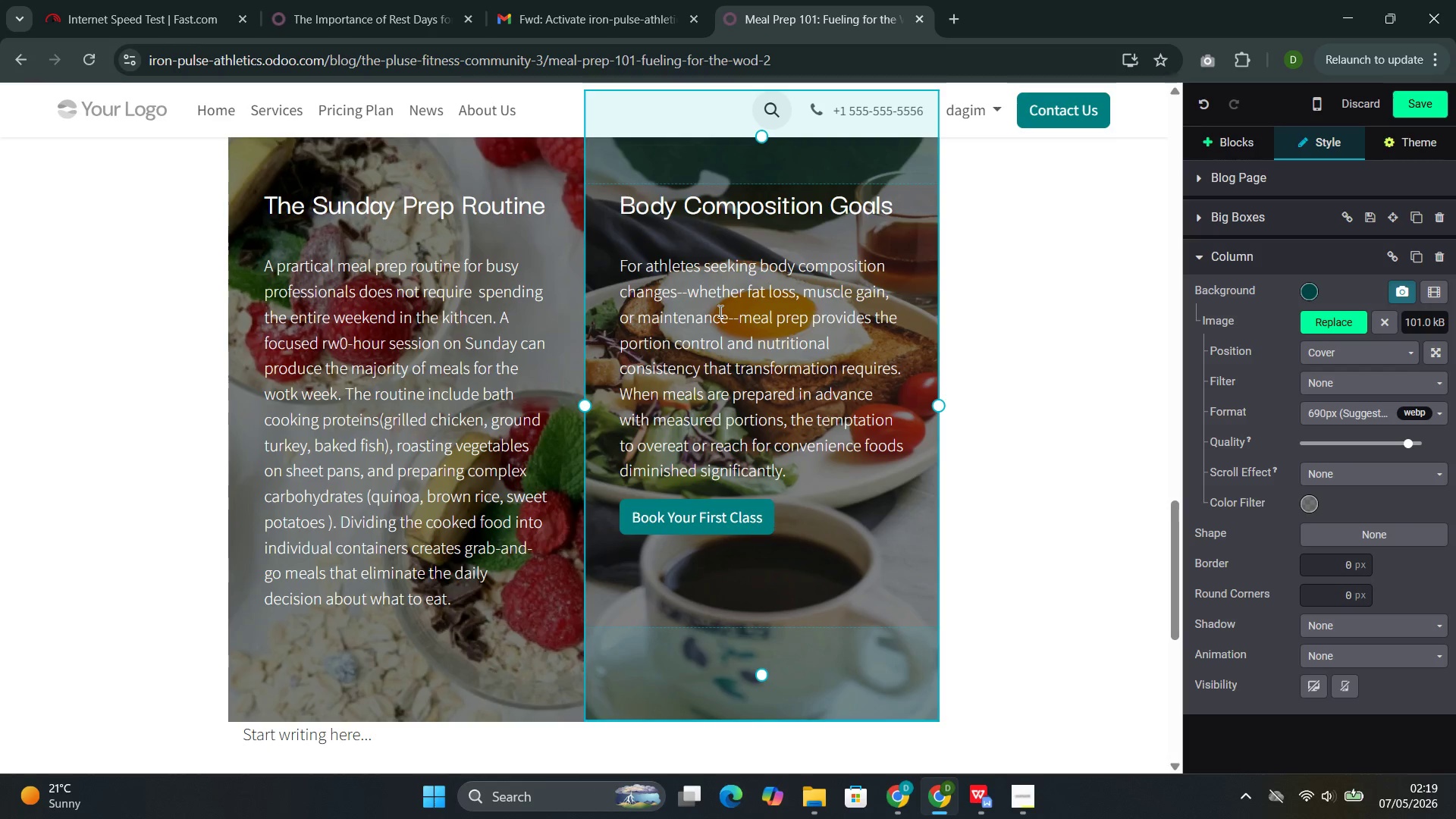 
left_click([456, 506])
 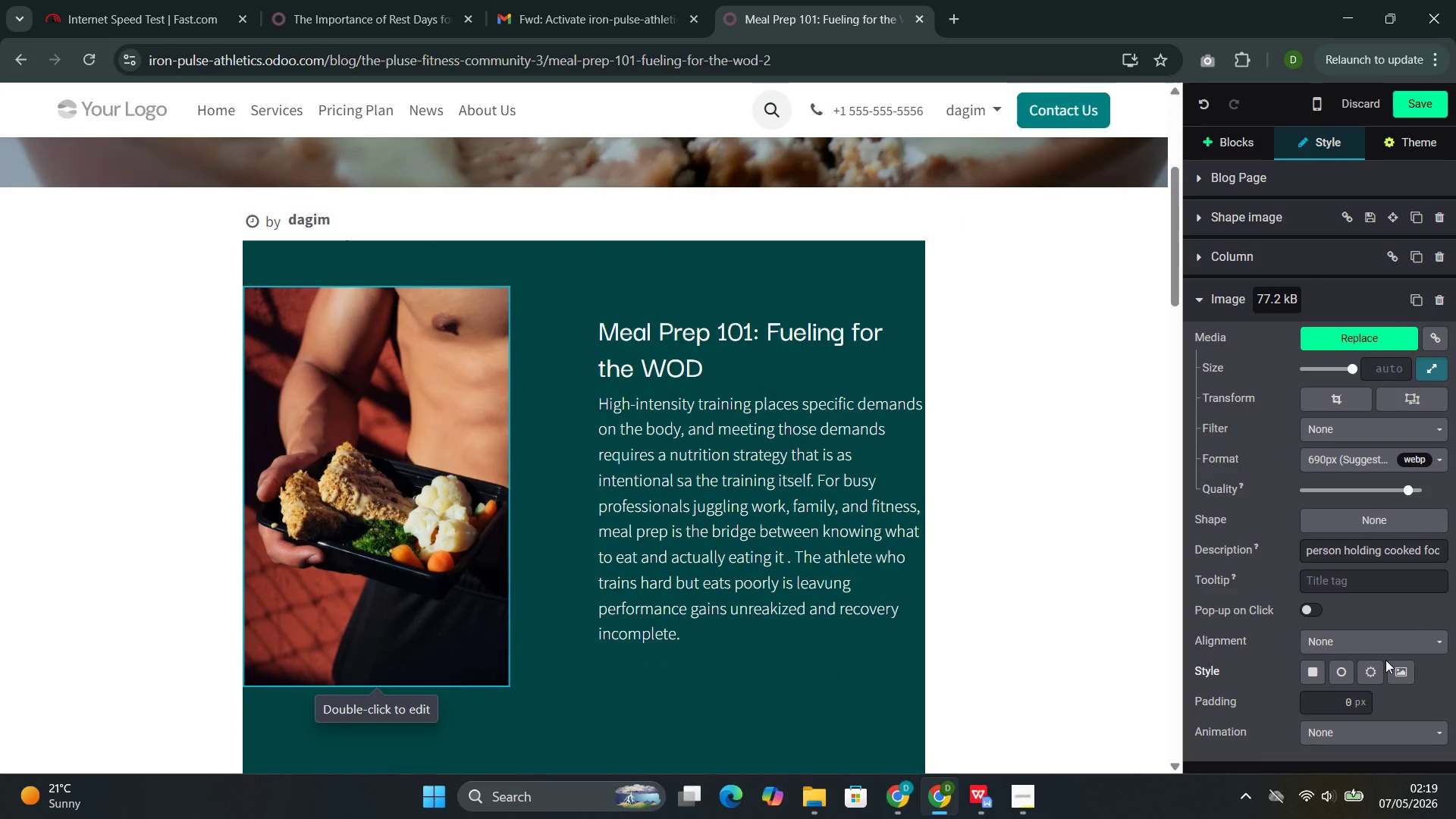 
left_click([1390, 653])
 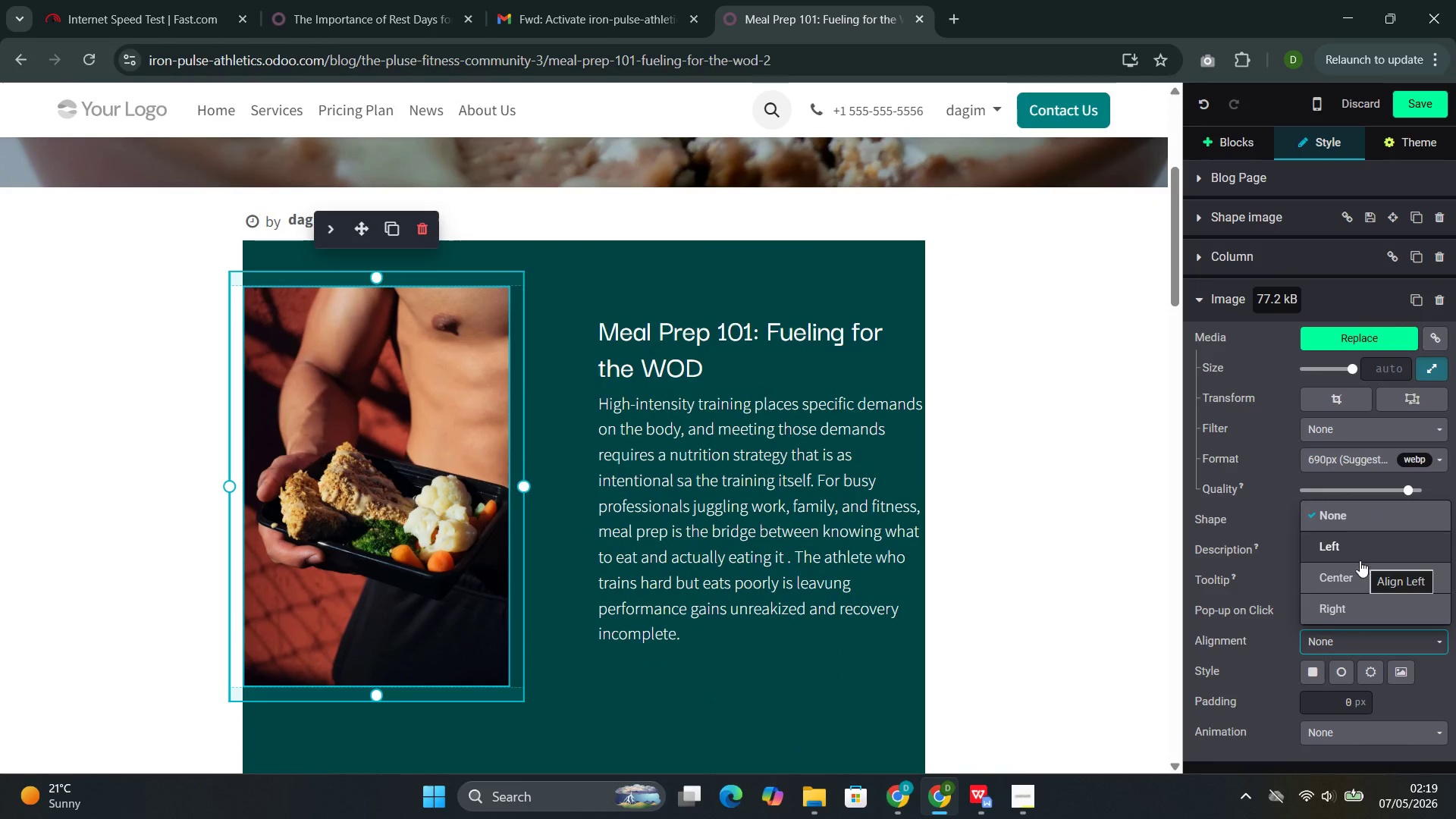 
left_click([1346, 606])
 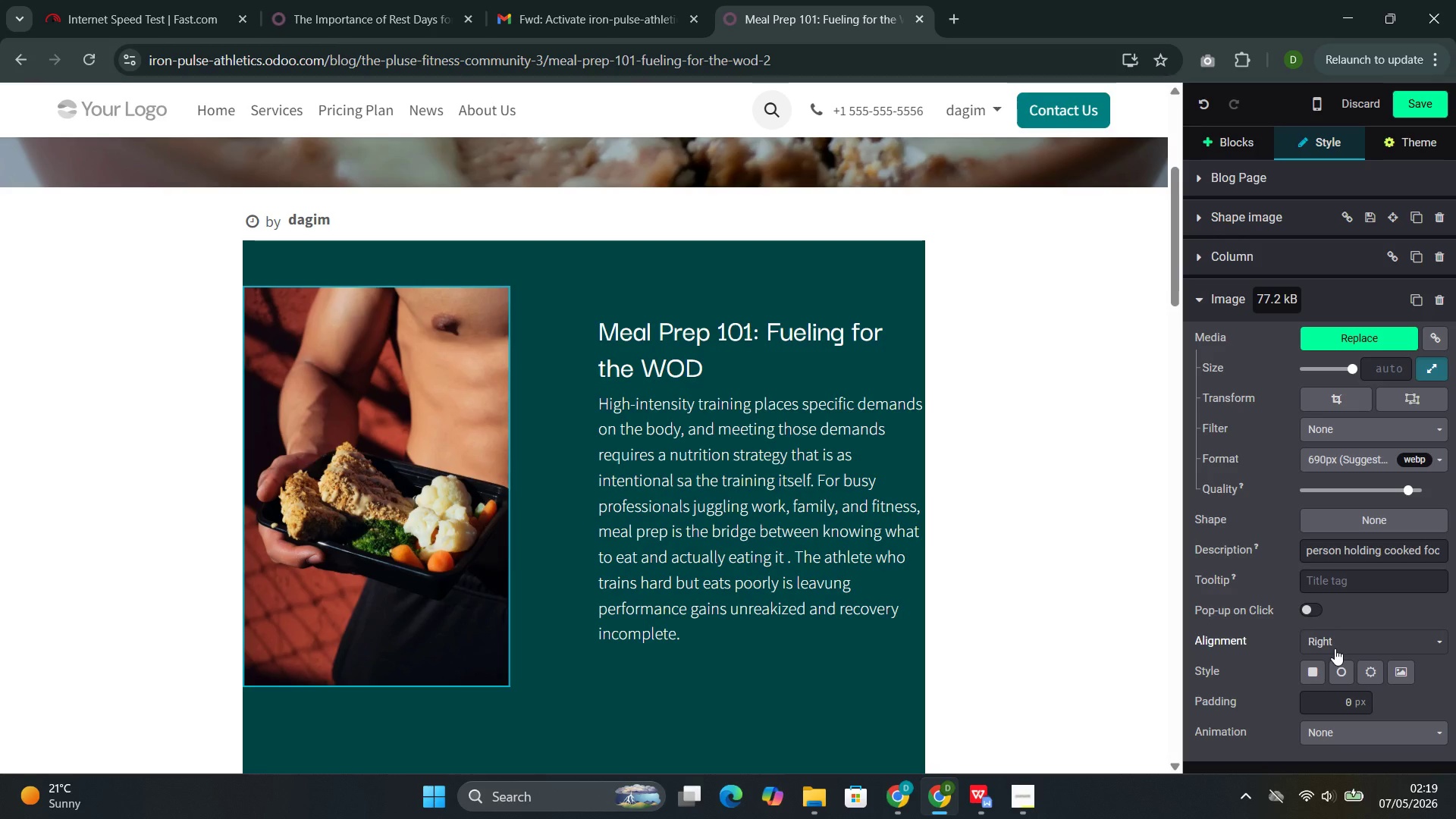 
left_click([1341, 639])
 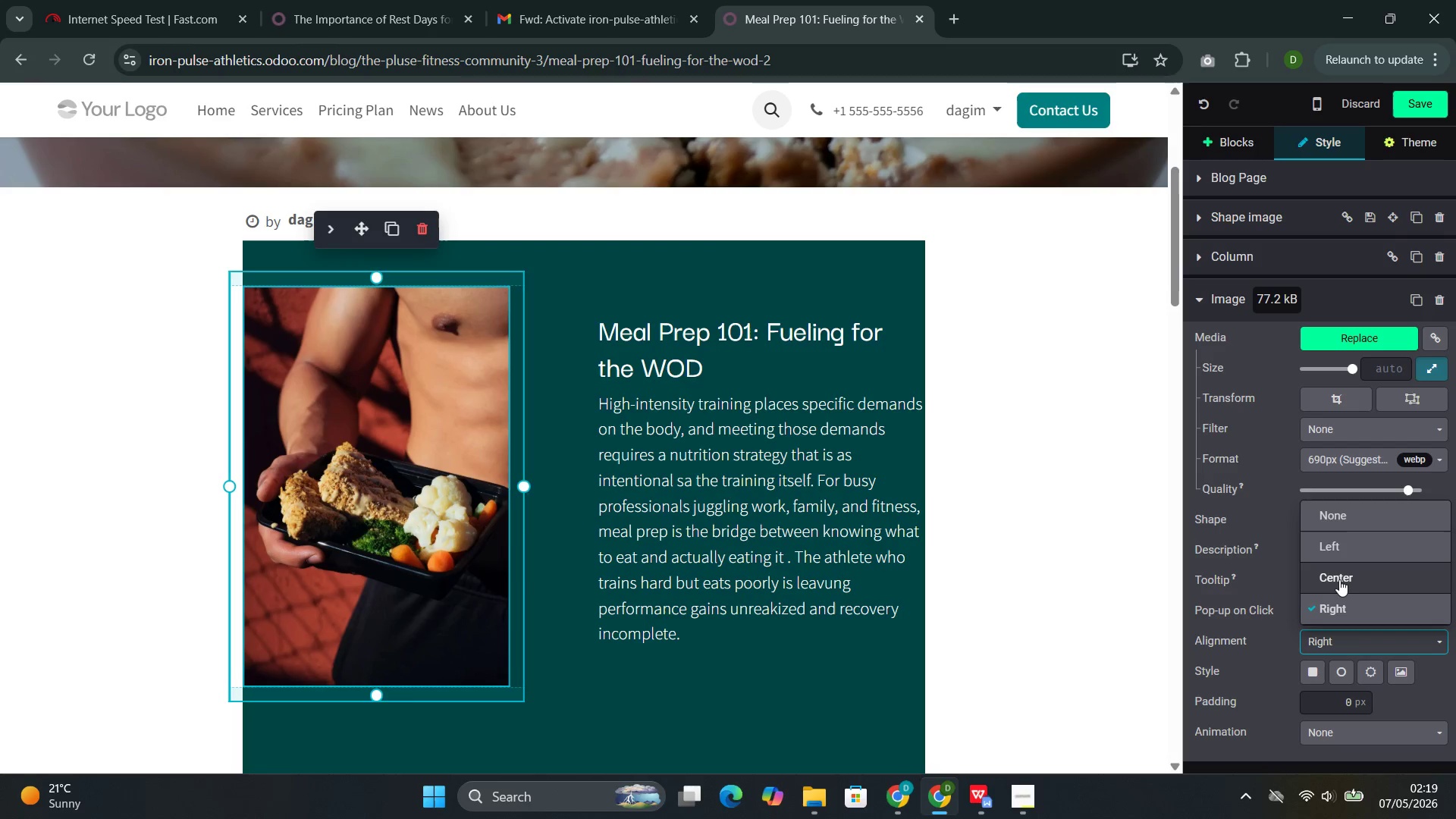 
left_click([1338, 583])
 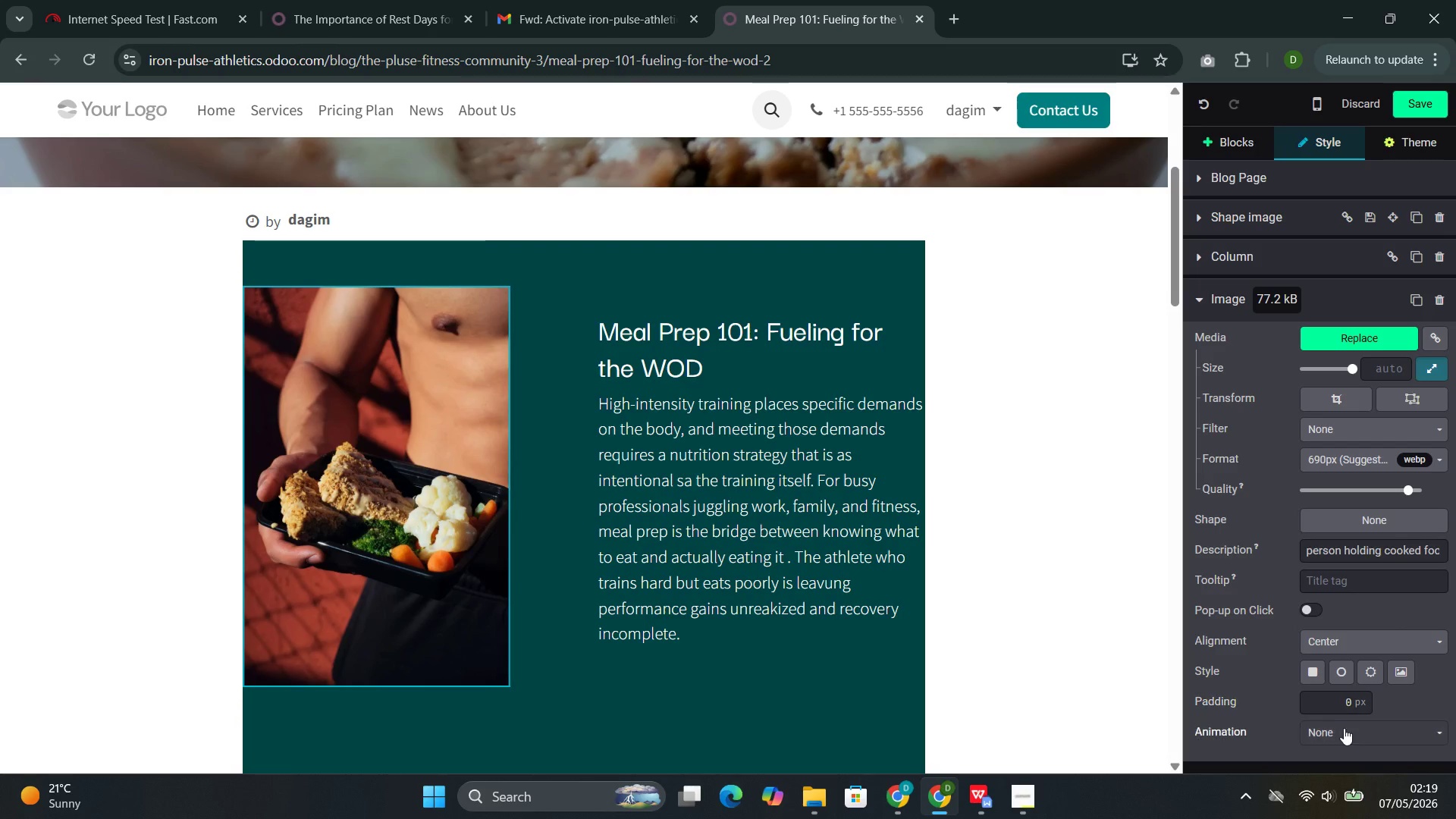 
left_click([1345, 737])
 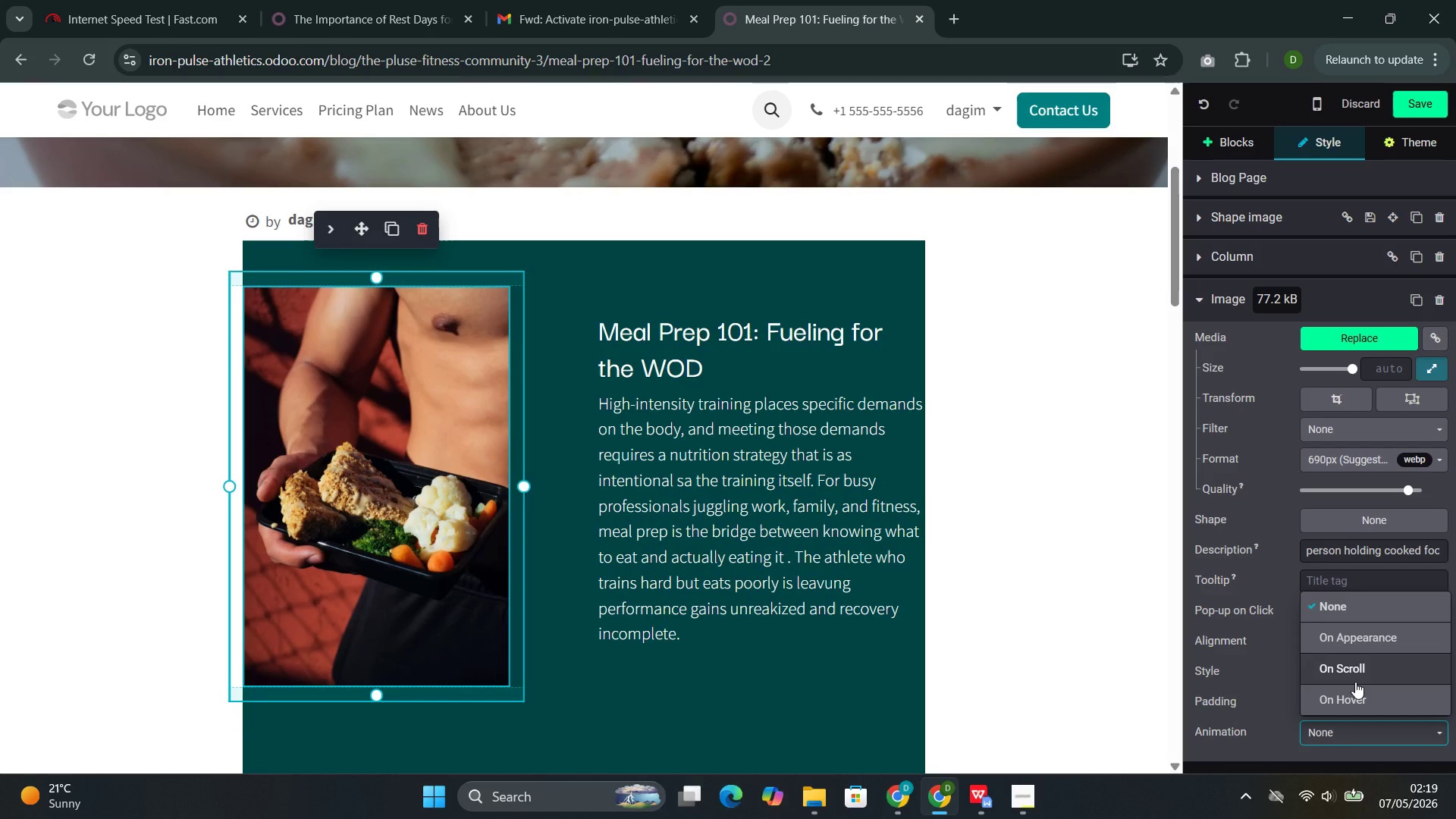 
left_click([1355, 682])
 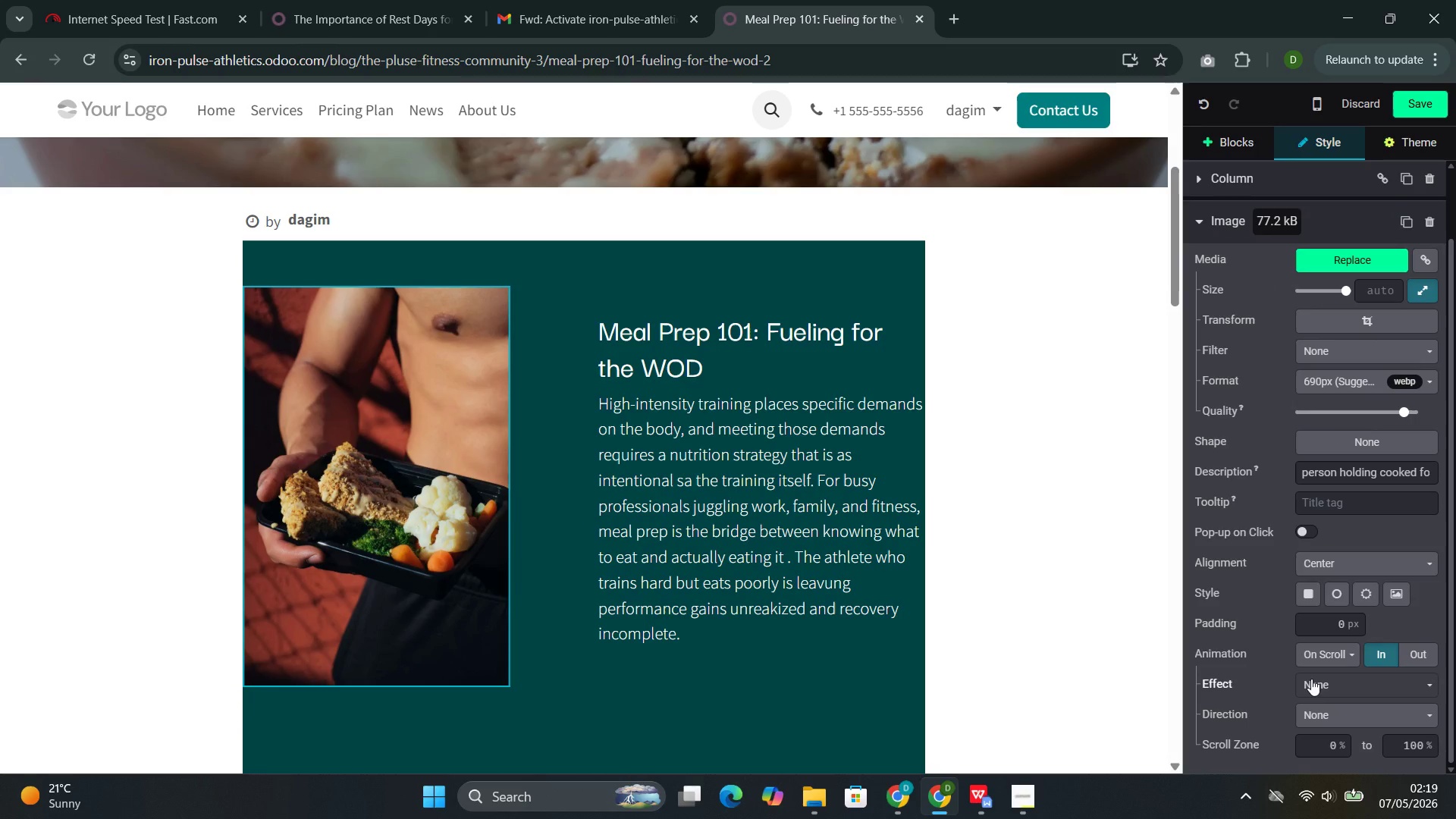 
left_click([1313, 682])
 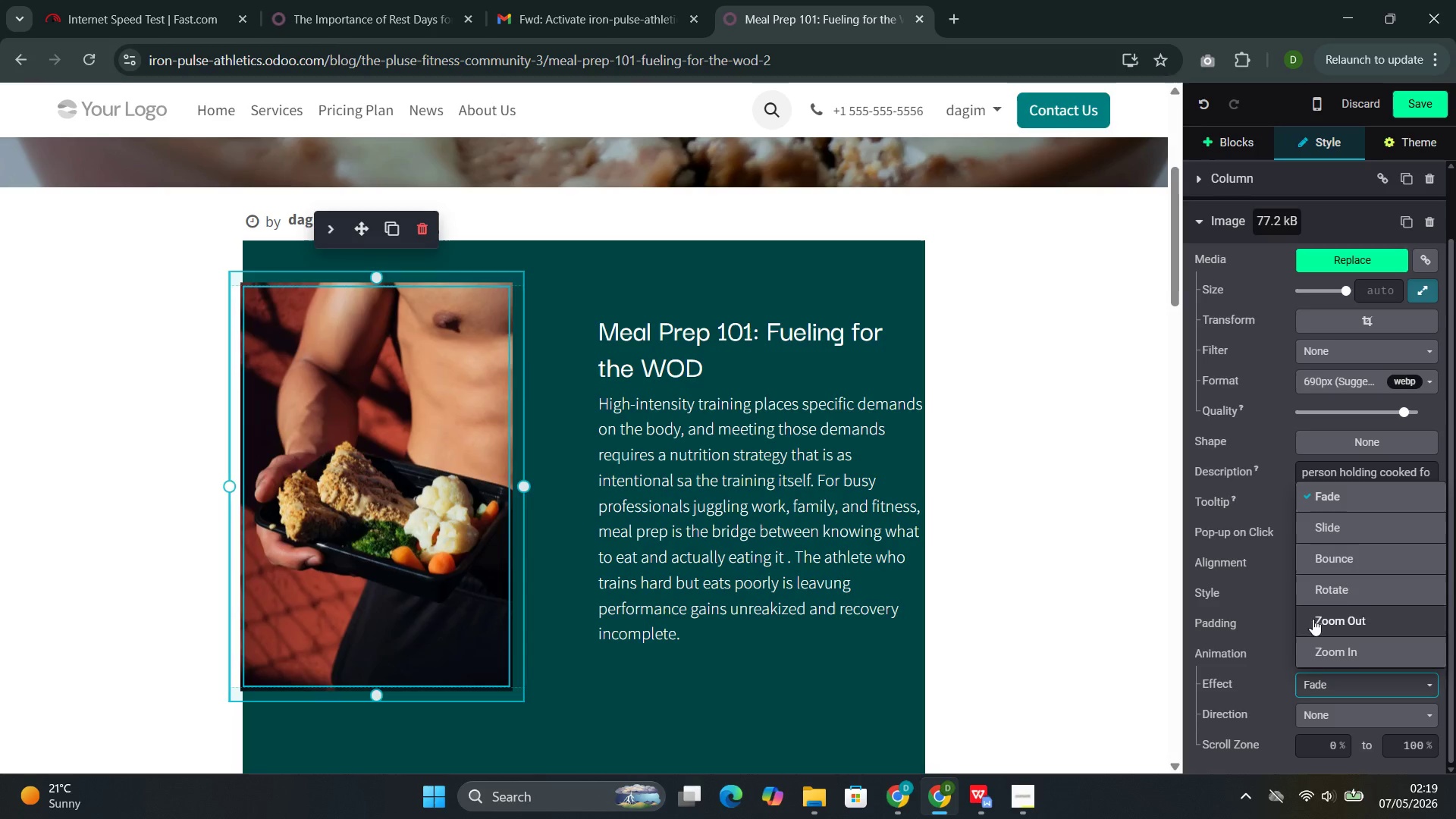 
mouse_move([1310, 680])
 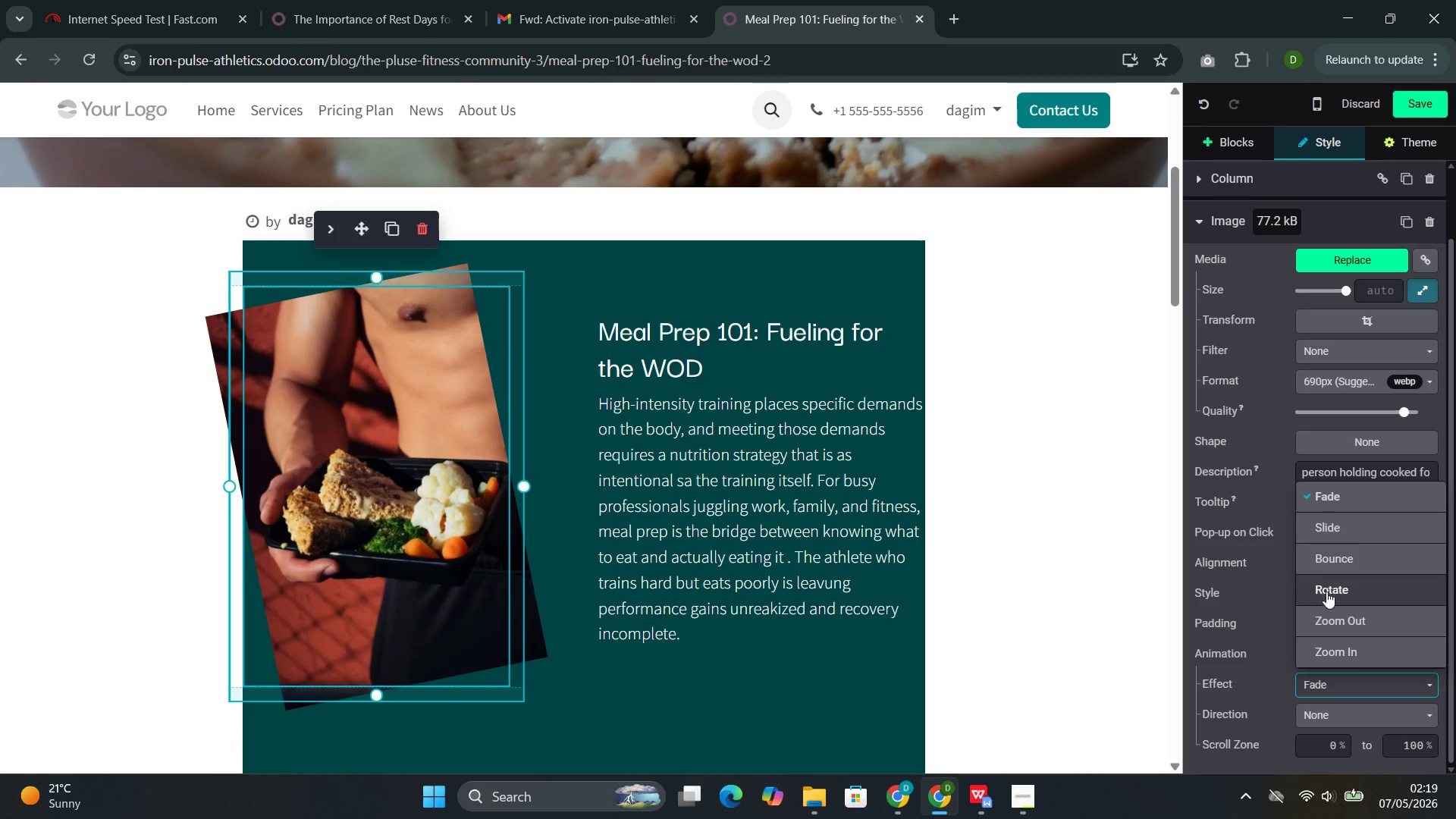 
wait(6.25)
 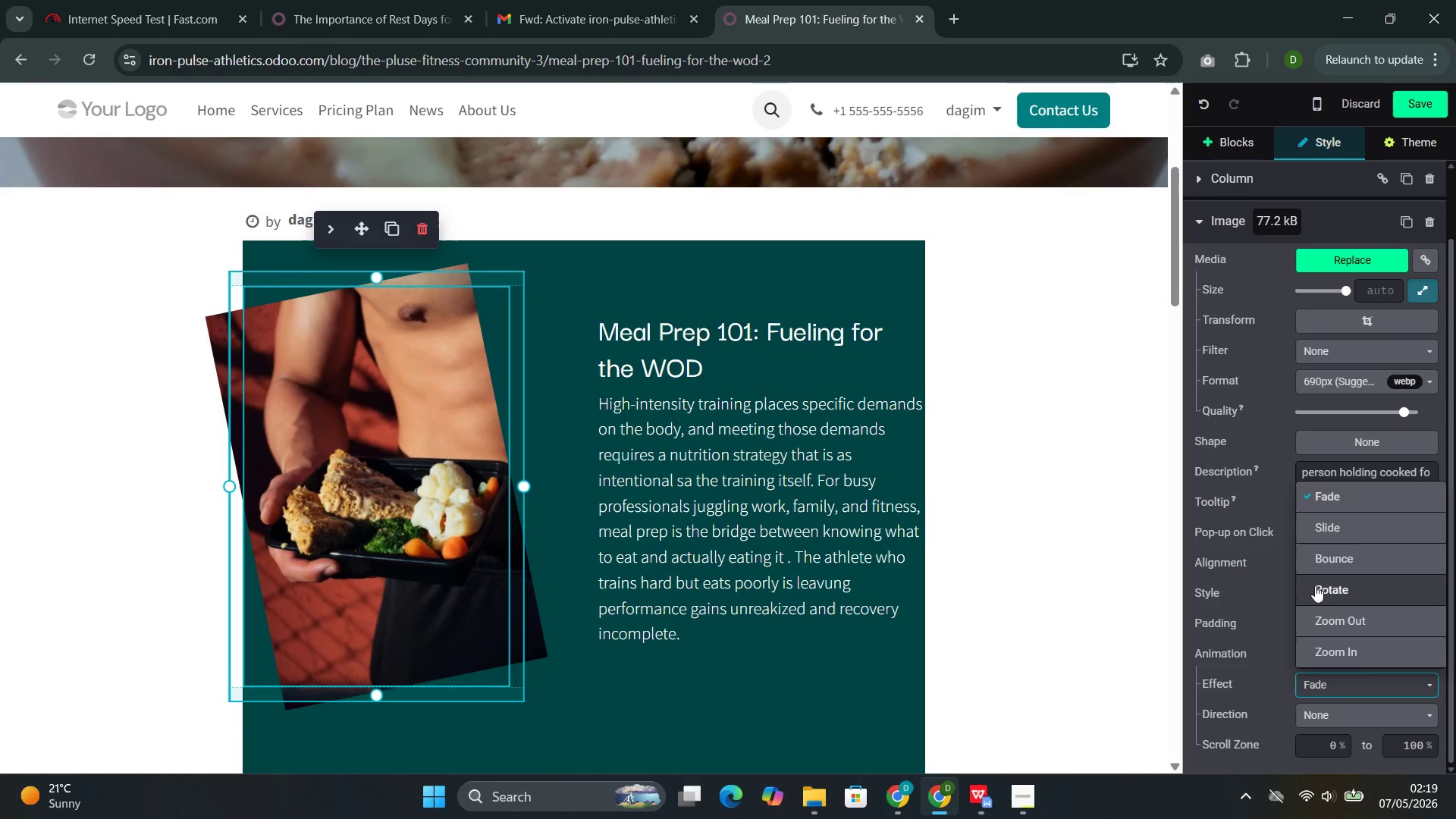 
left_click([1316, 682])
 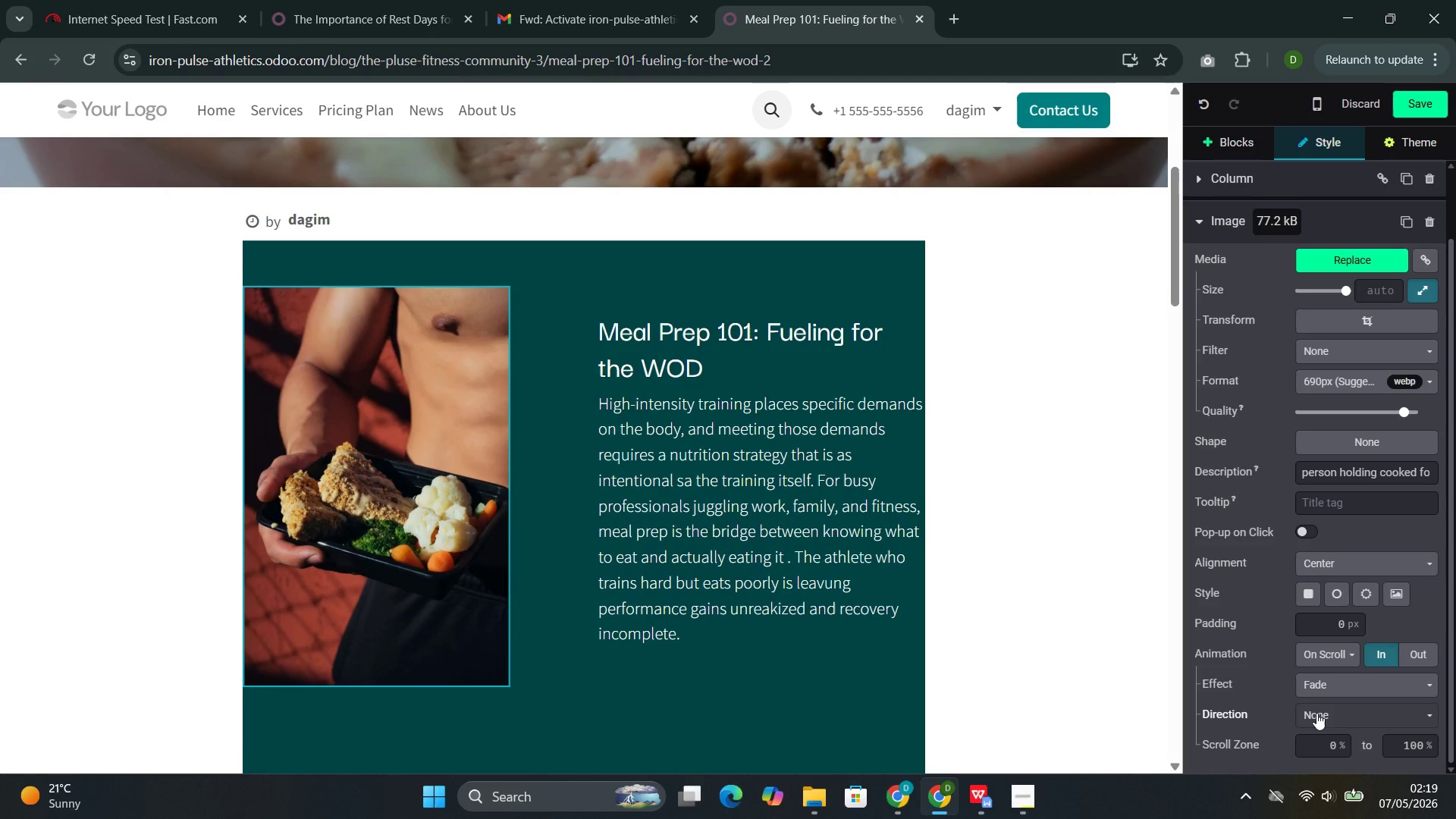 
left_click([1316, 713])
 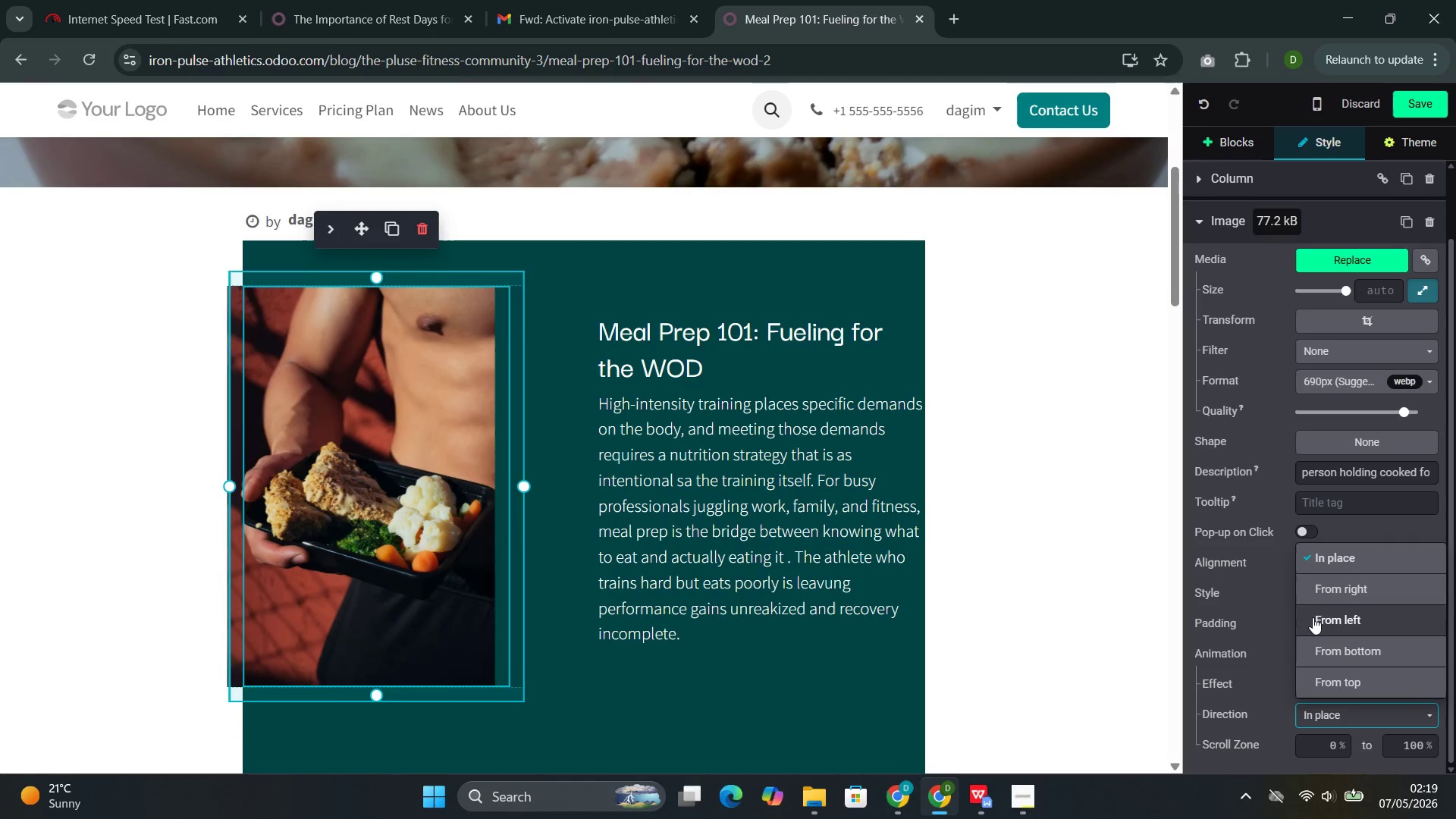 
left_click([1313, 603])
 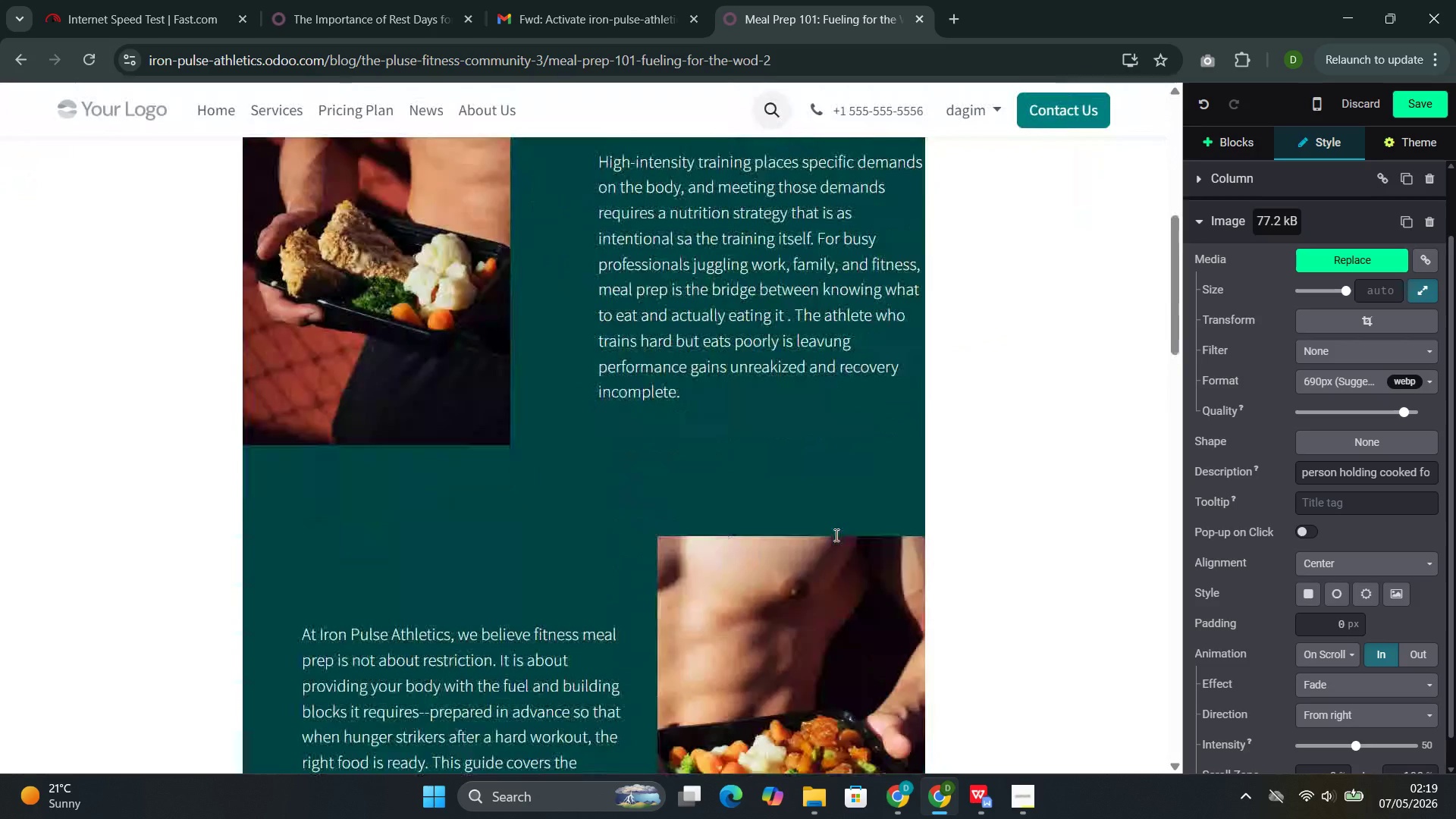 
left_click([833, 535])
 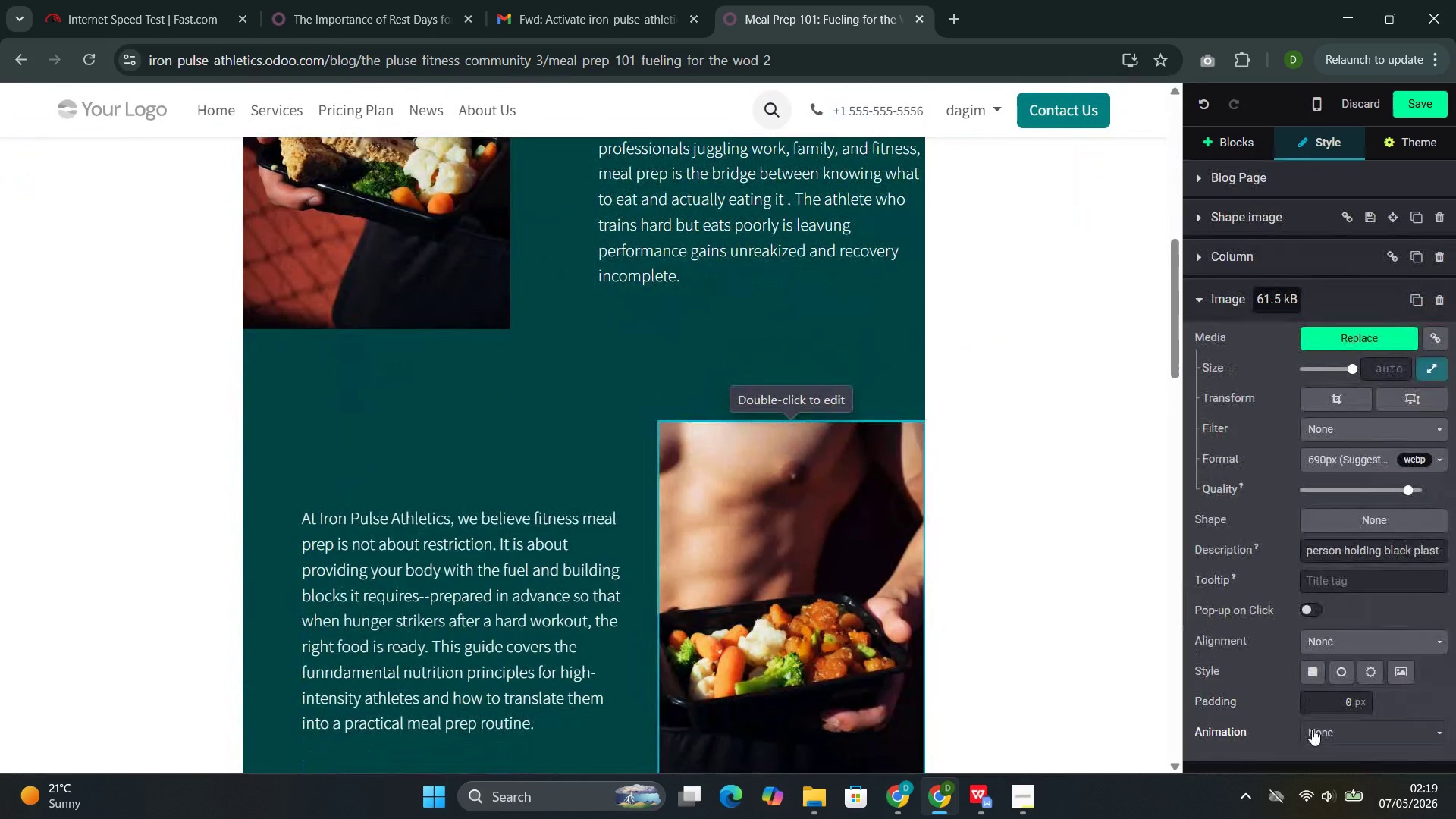 
left_click([1313, 729])
 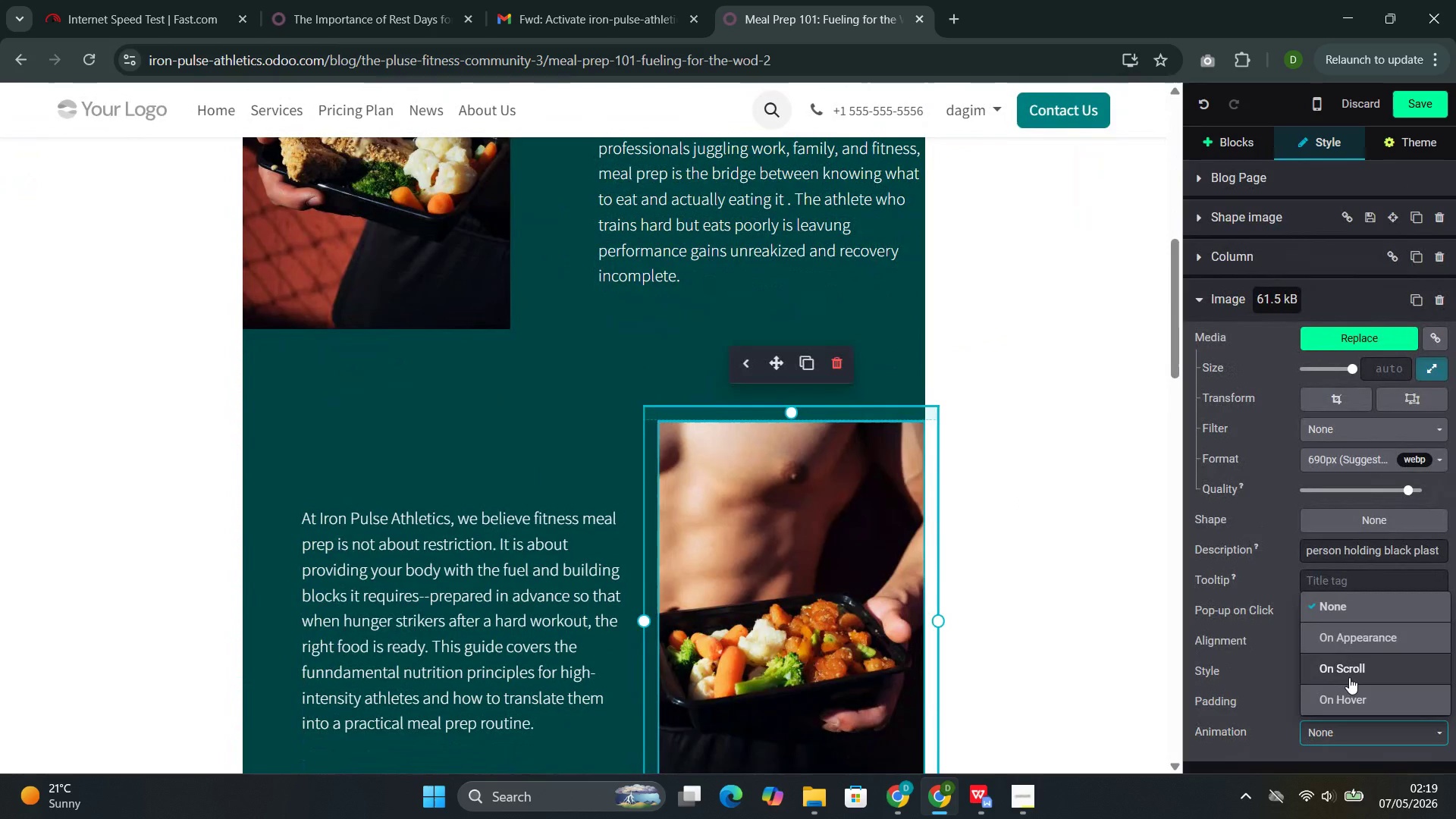 
left_click([1349, 677])
 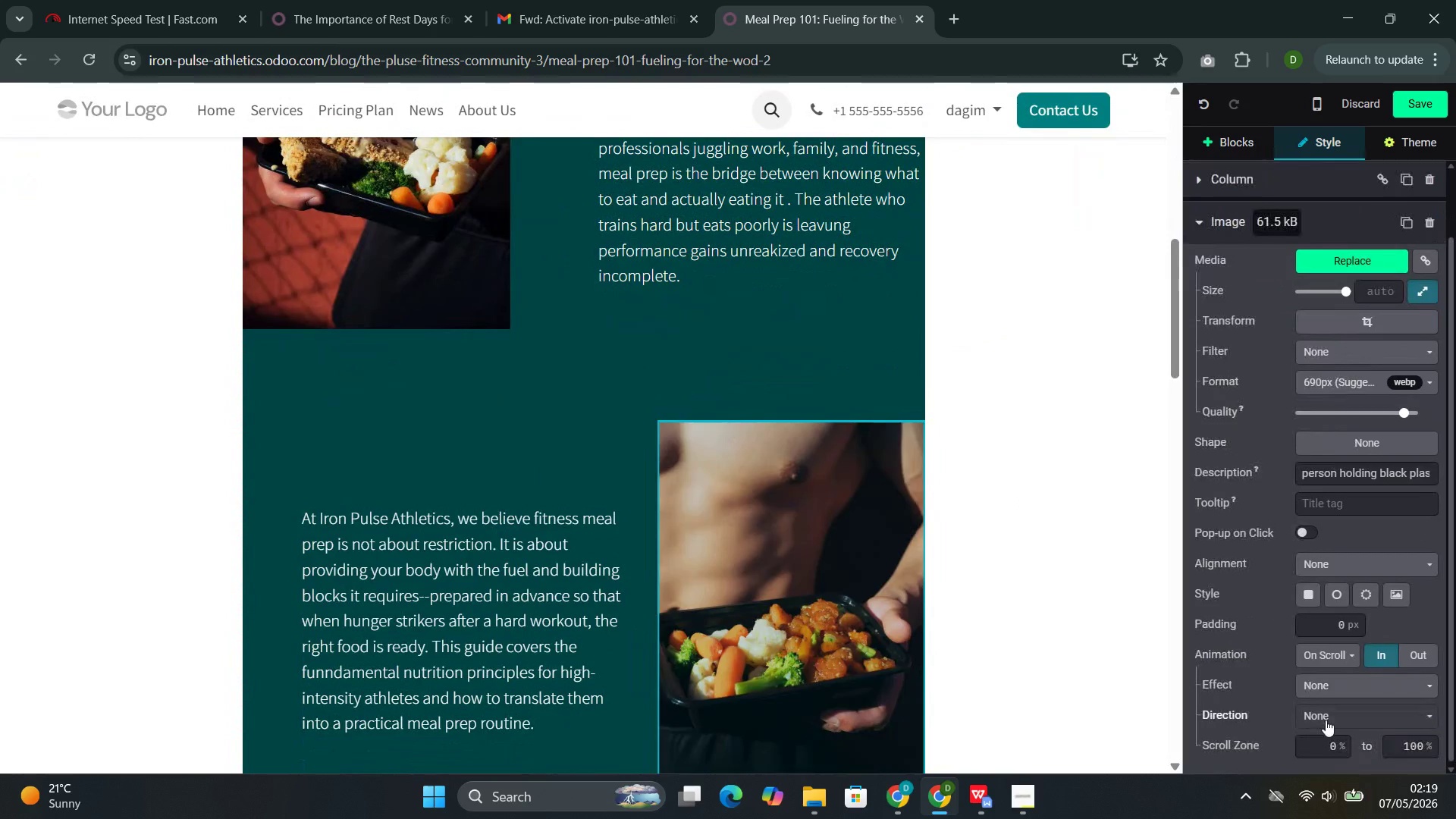 
left_click([1327, 717])
 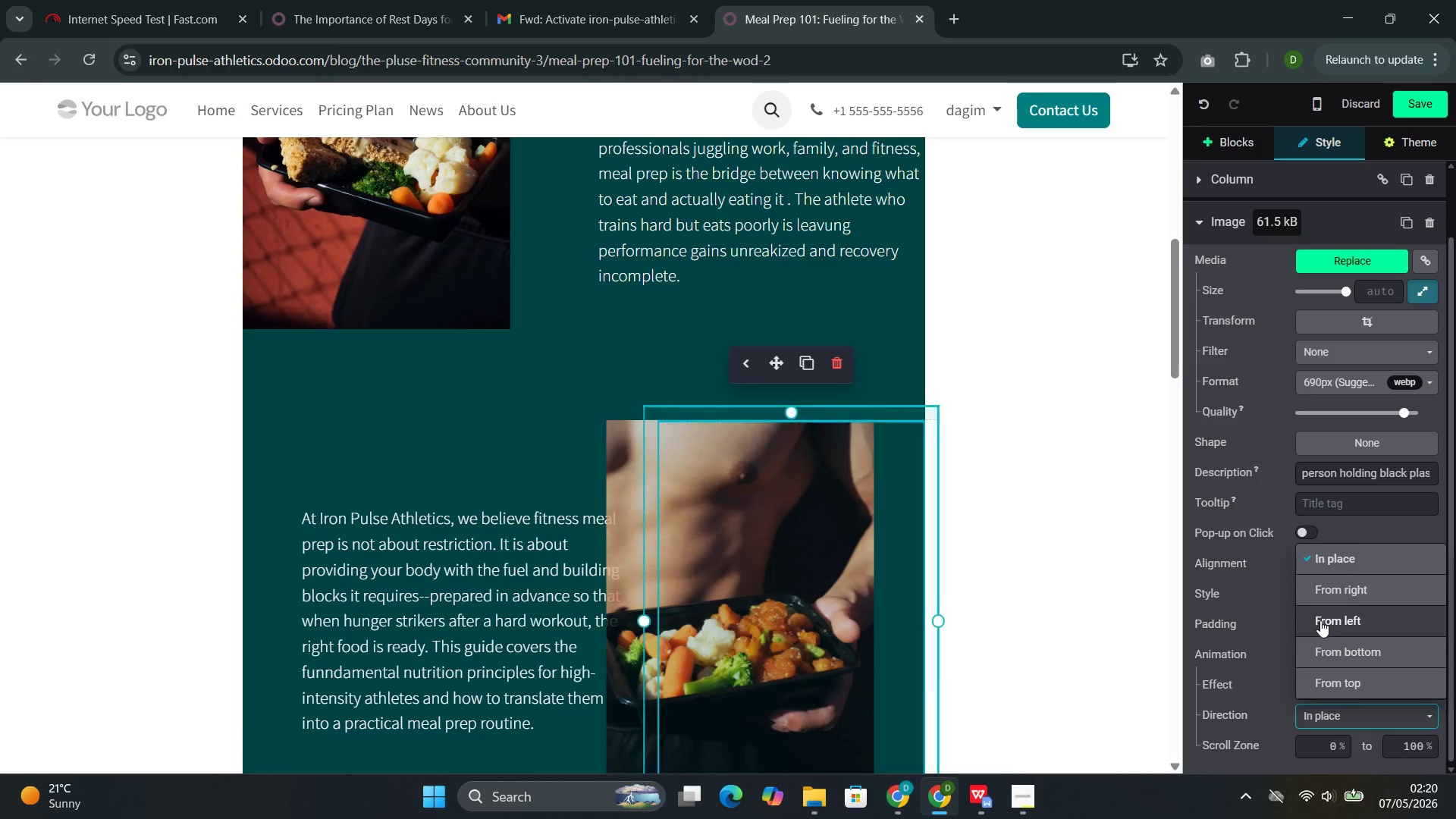 
left_click([1320, 620])
 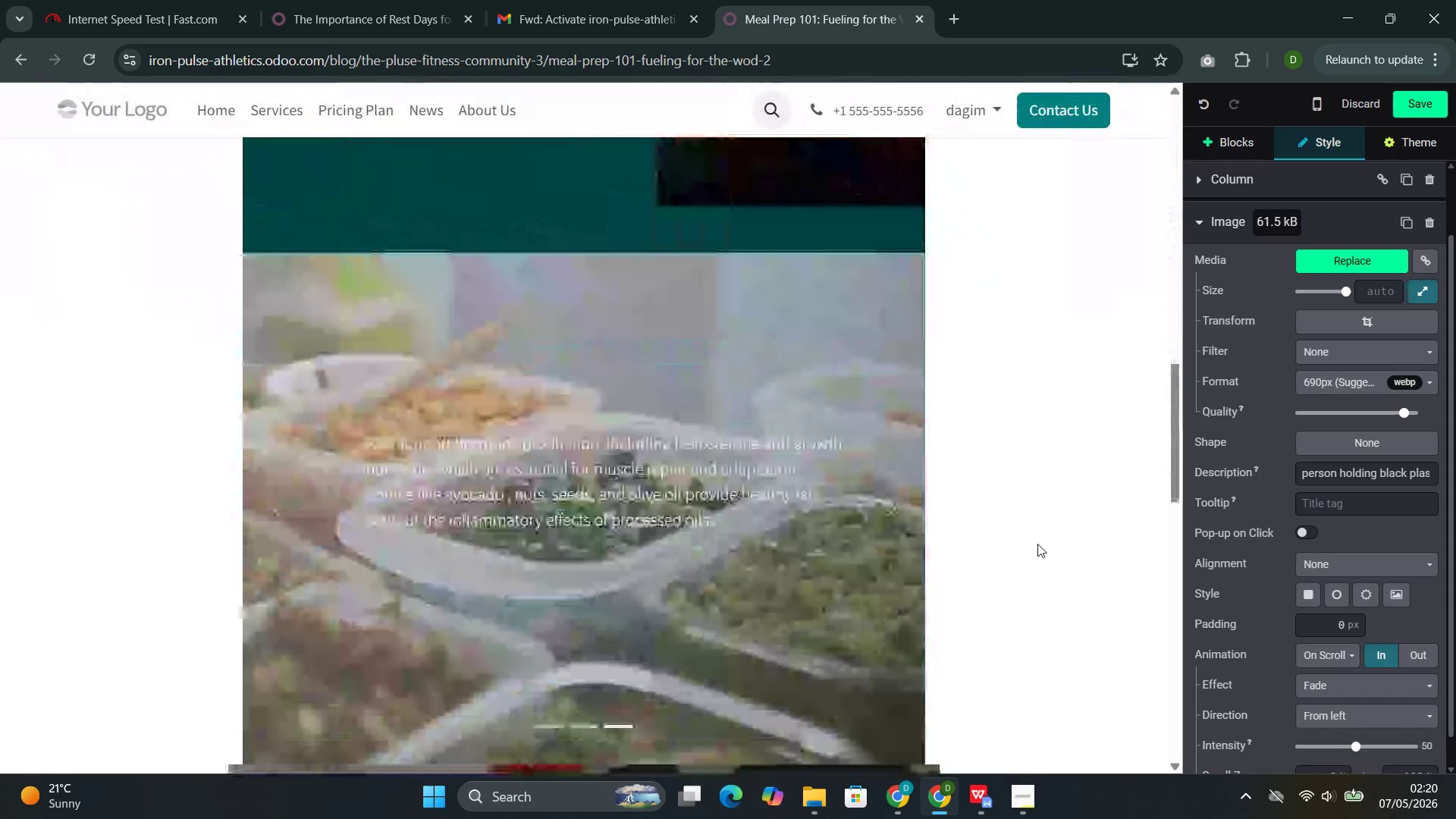 
wait(6.81)
 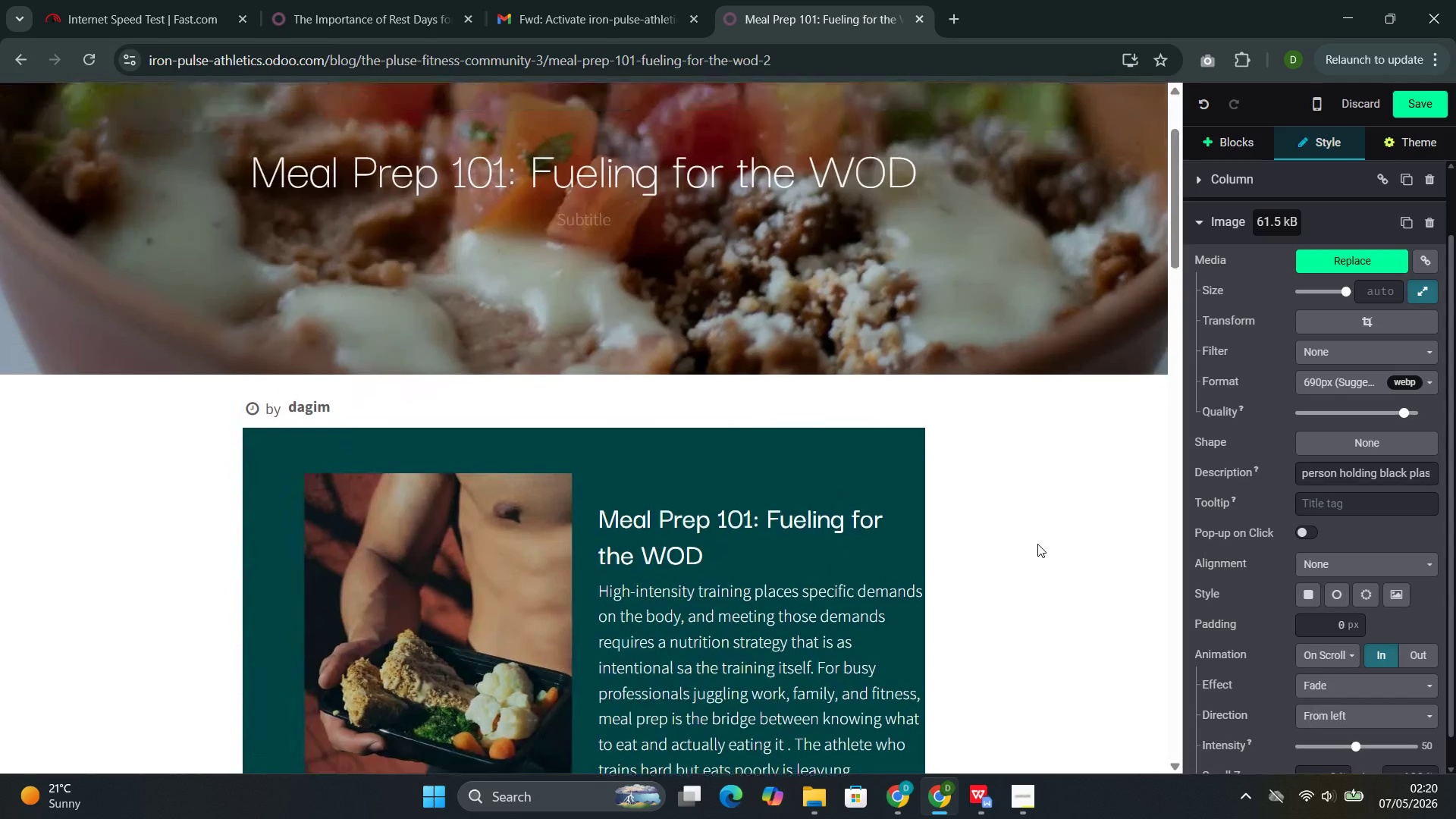 
left_click([645, 263])
 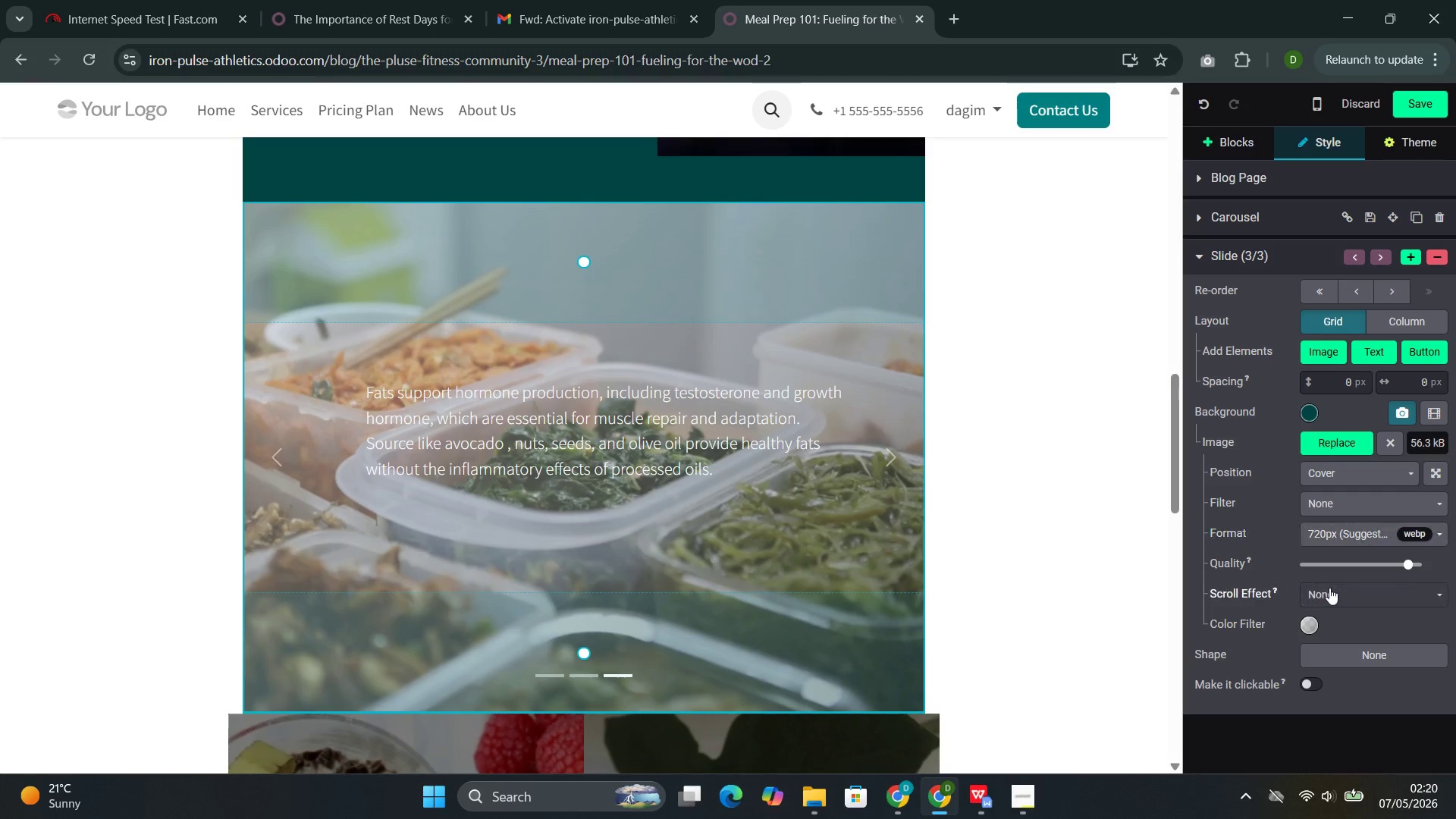 
left_click([1329, 588])
 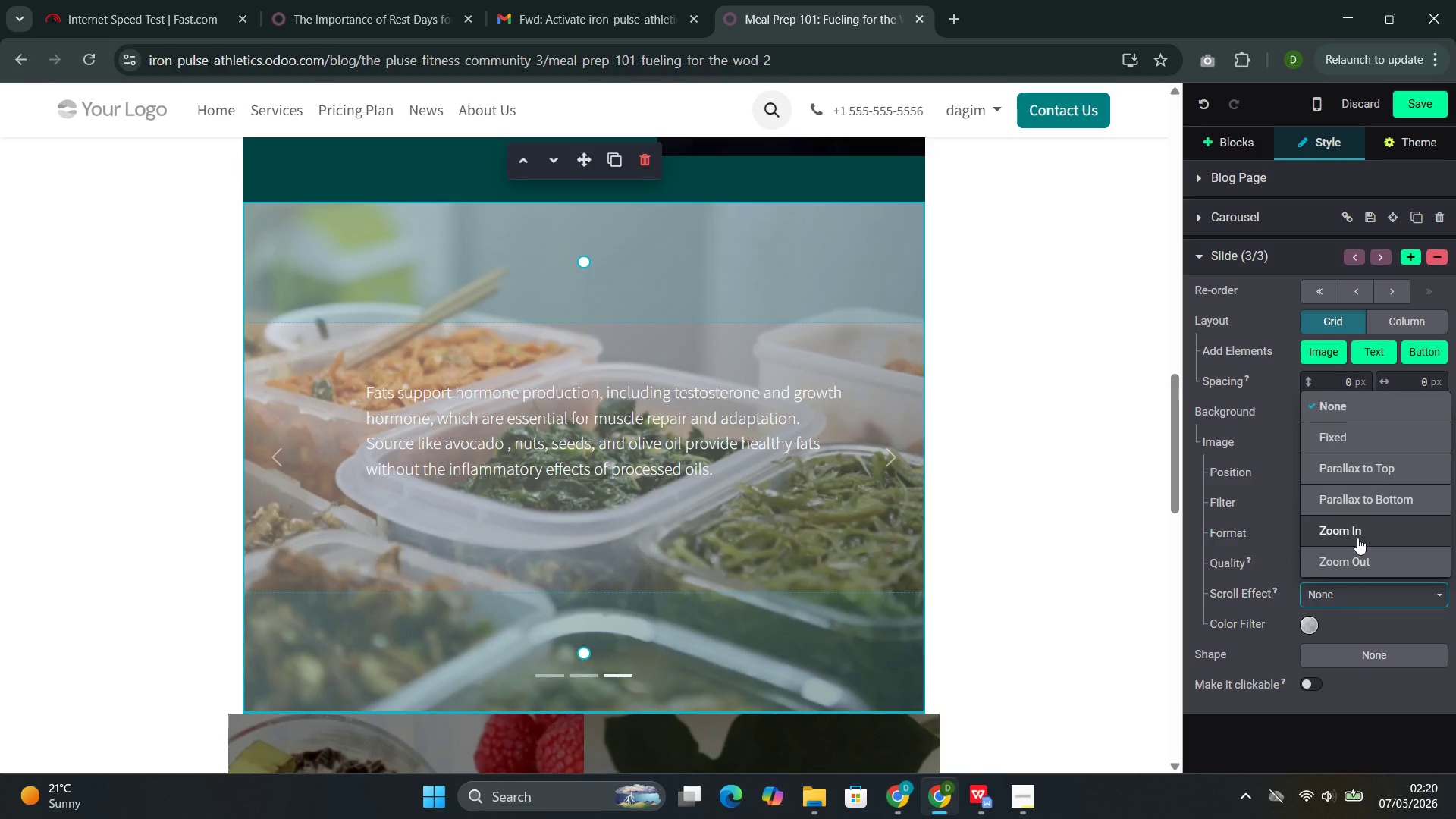 
left_click([1358, 538])
 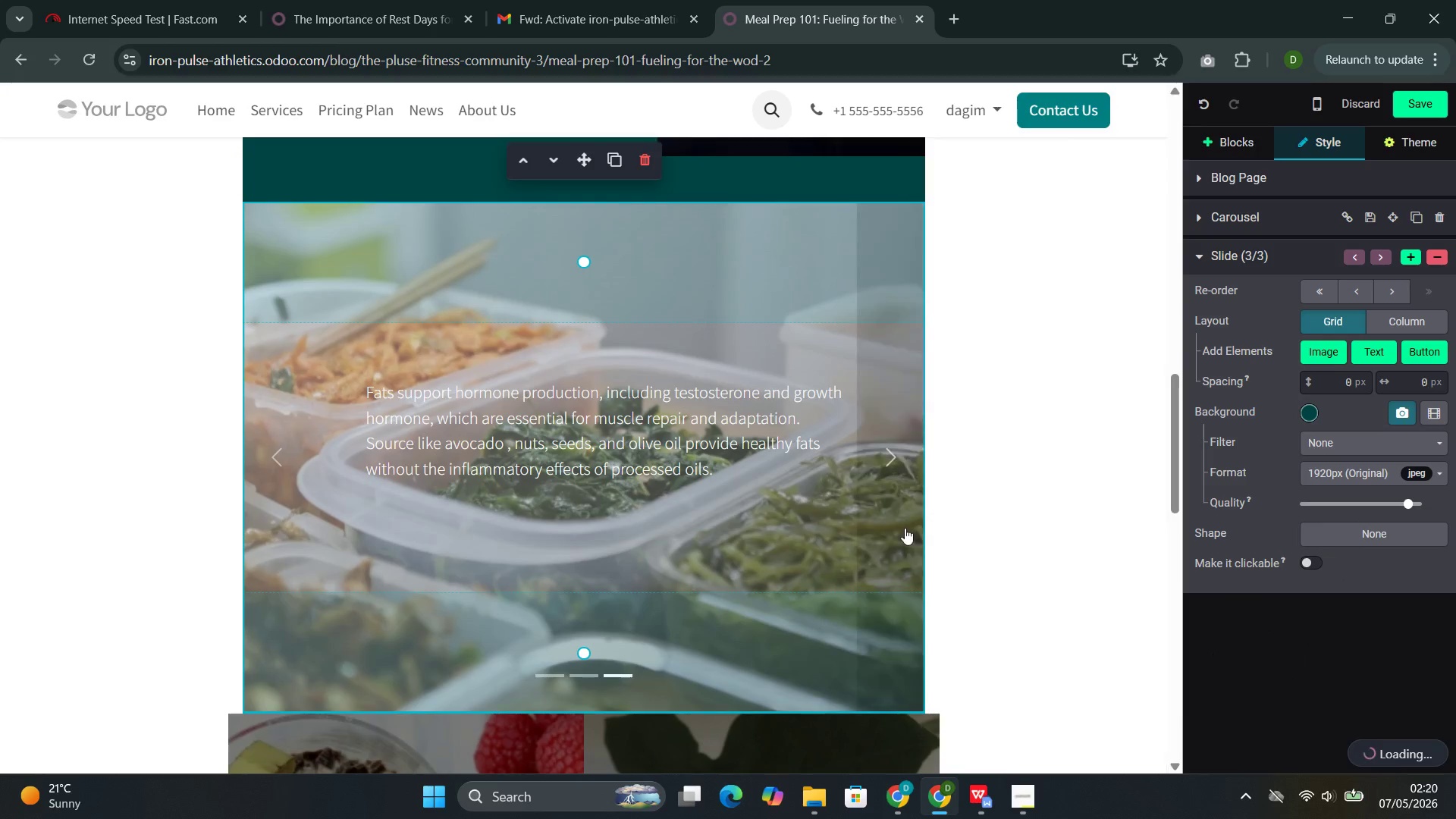 
left_click([900, 529])
 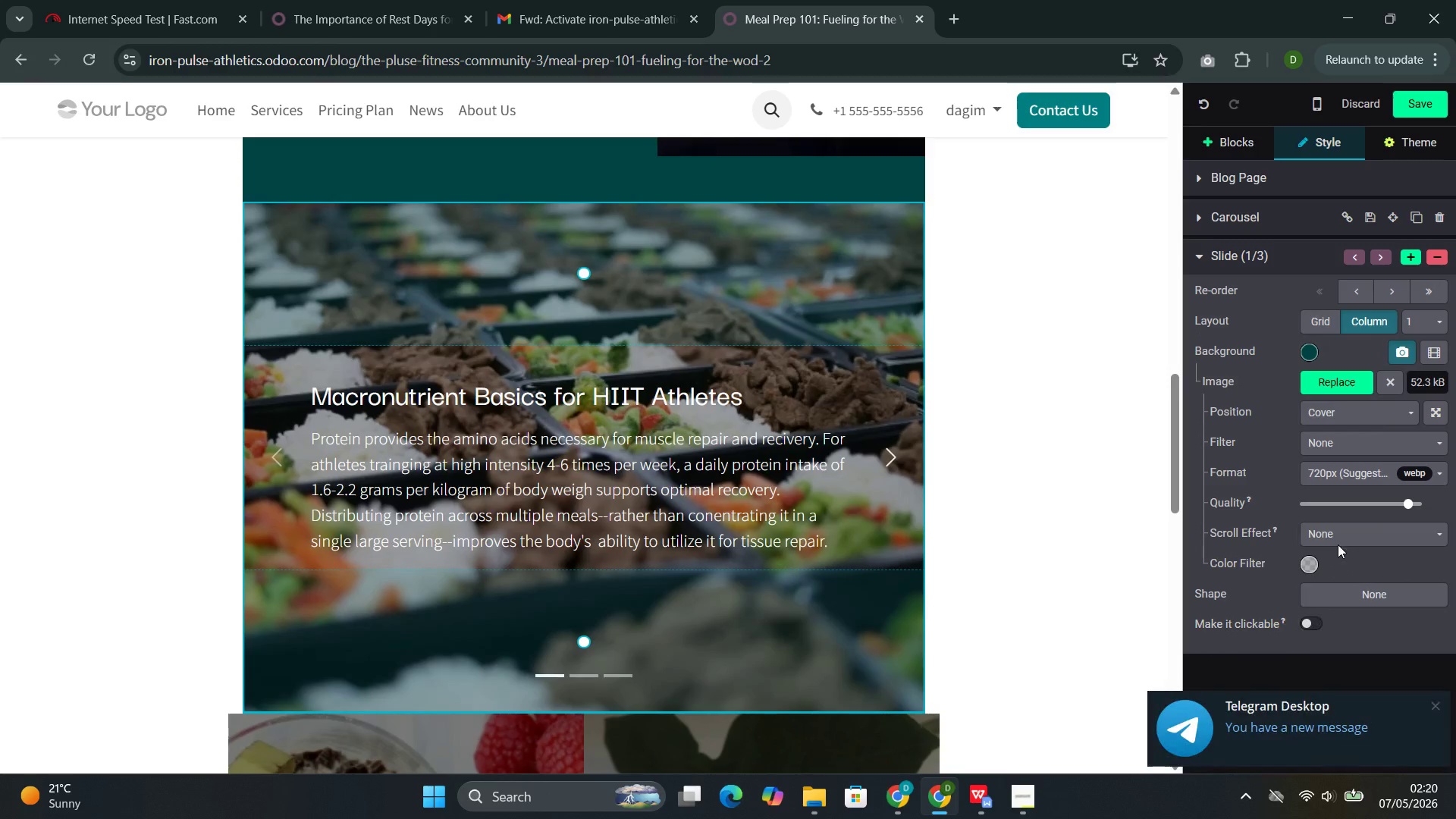 
left_click([1338, 537])
 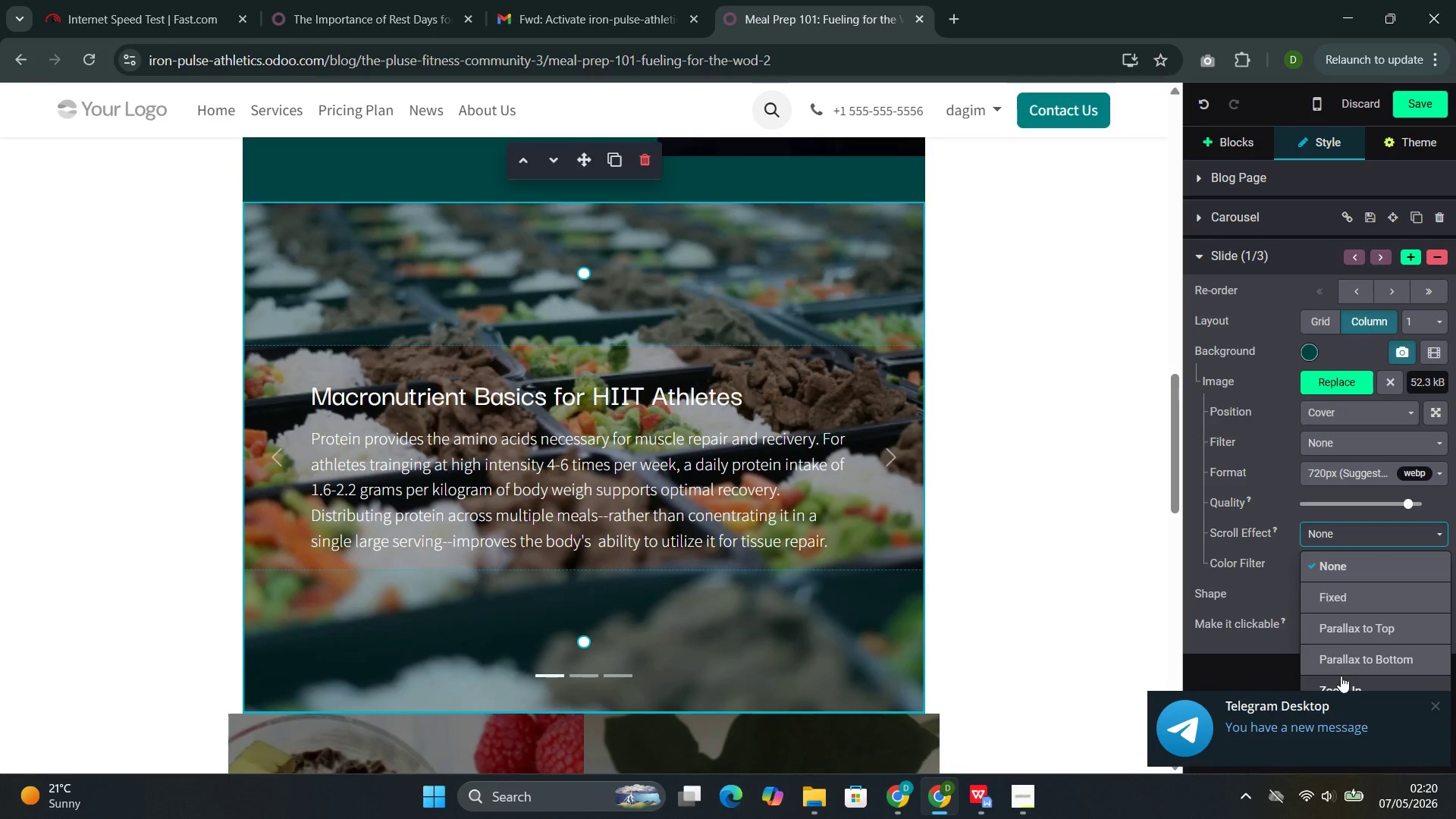 
left_click([1341, 677])
 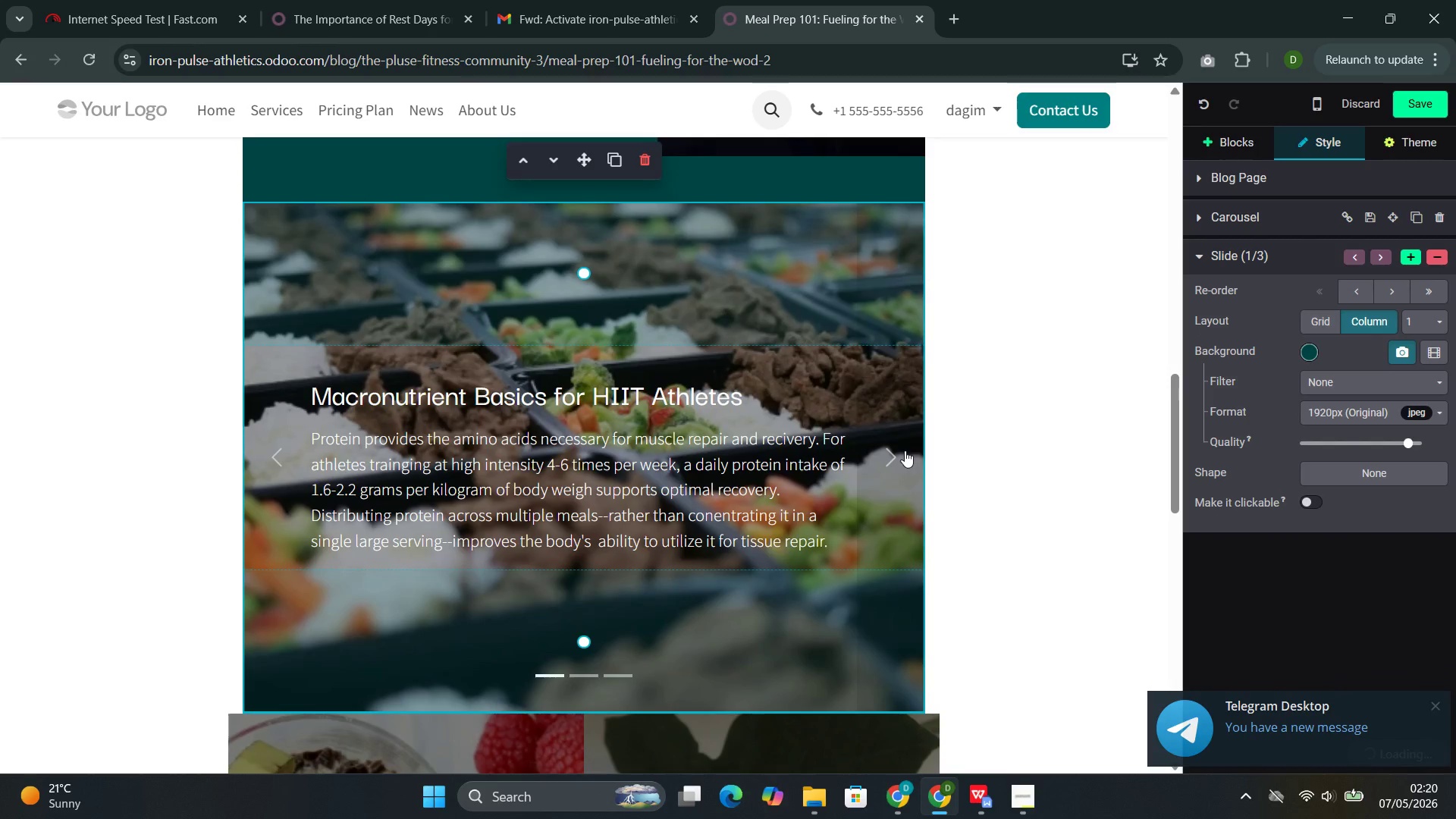 
left_click([905, 451])
 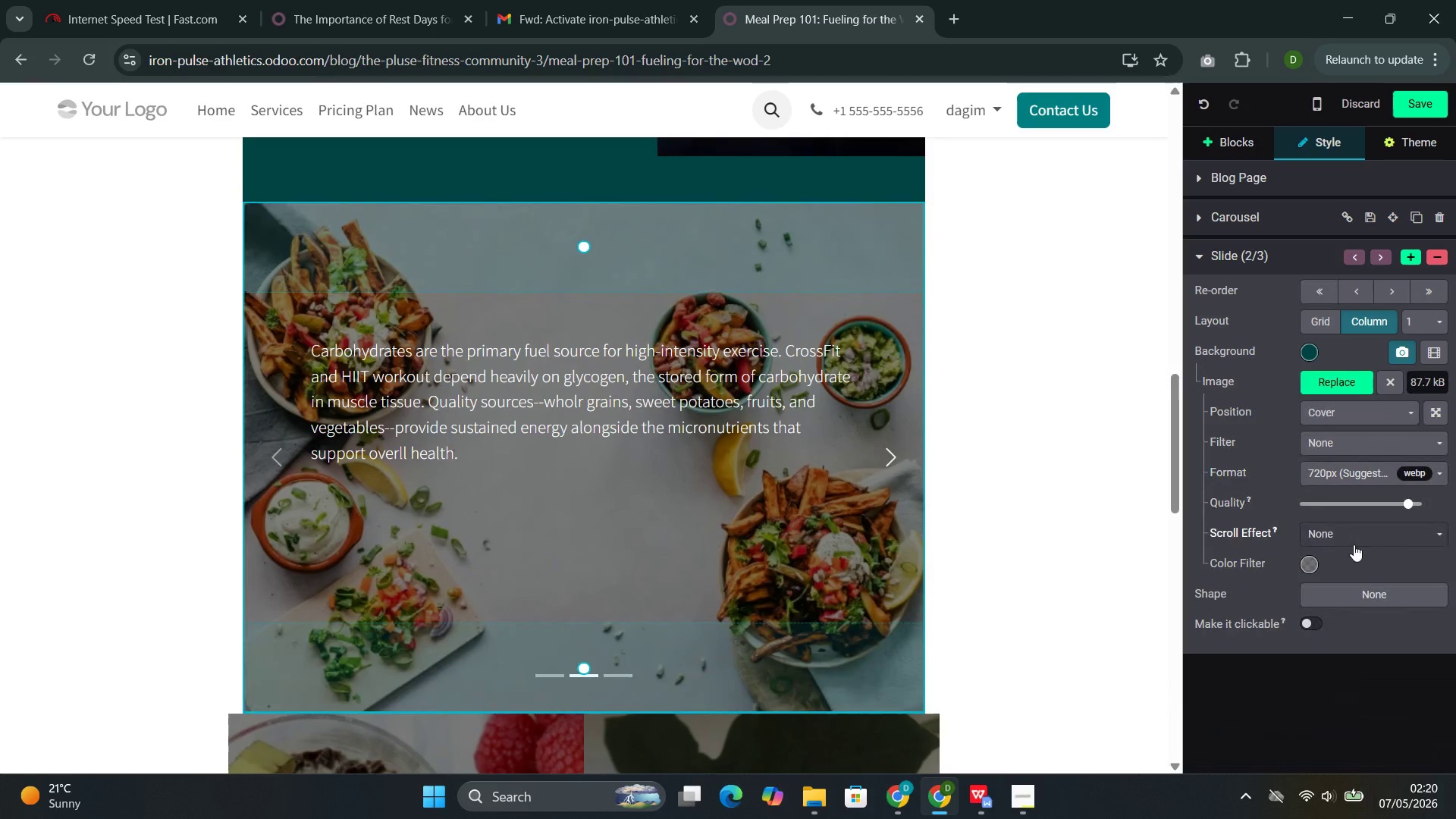 
left_click([1354, 544])
 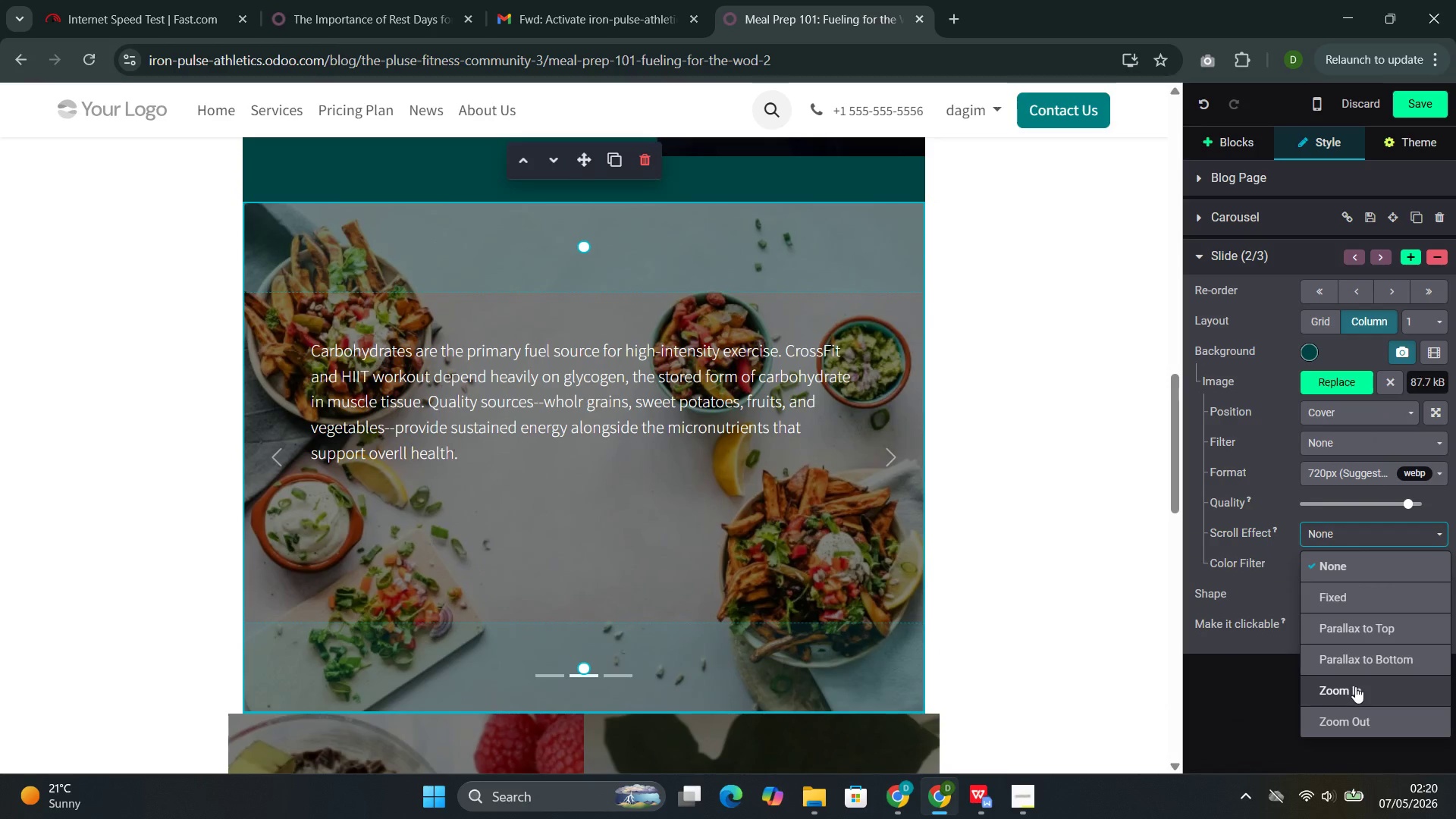 
left_click([1355, 686])
 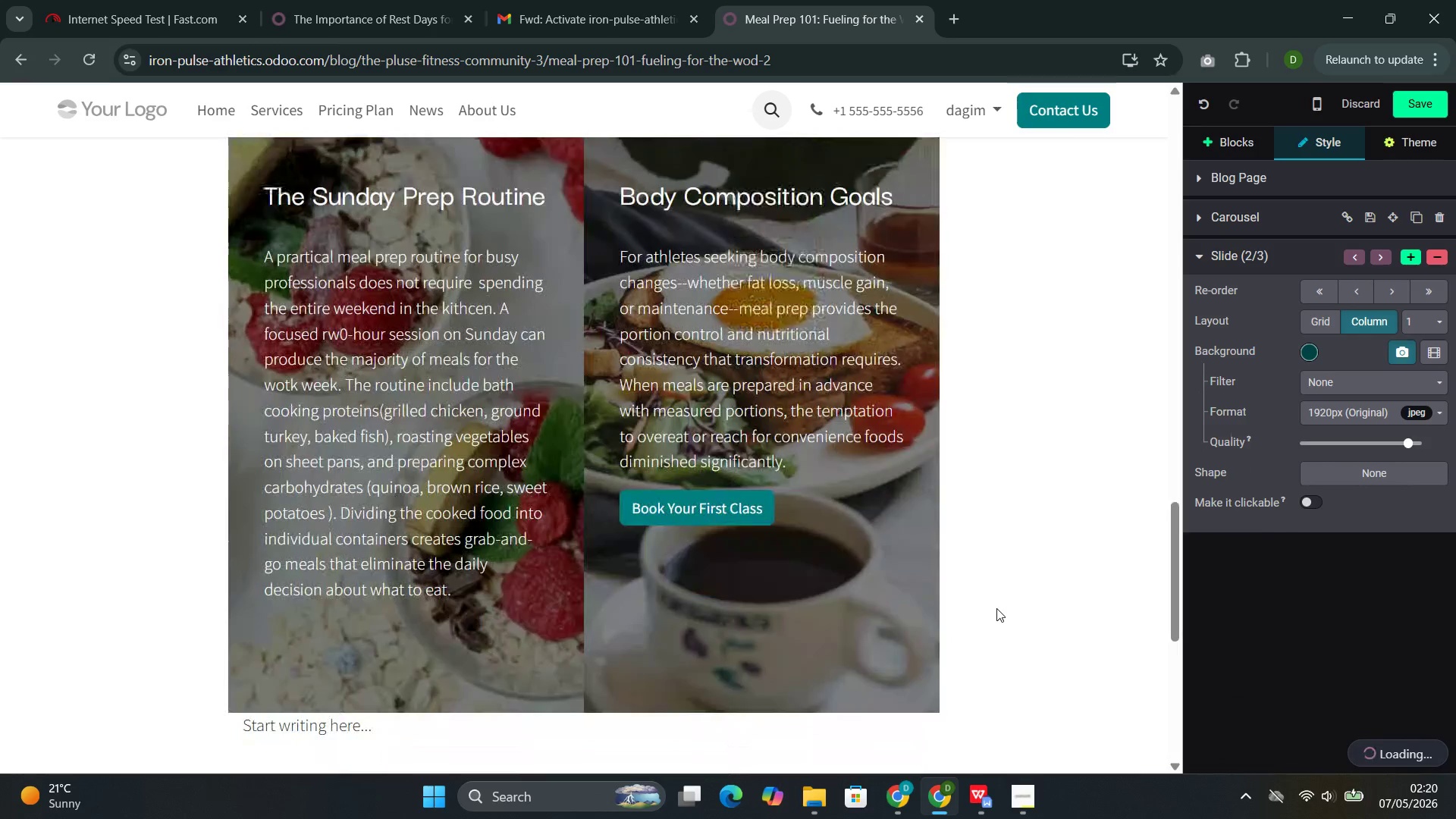 
left_click([812, 529])
 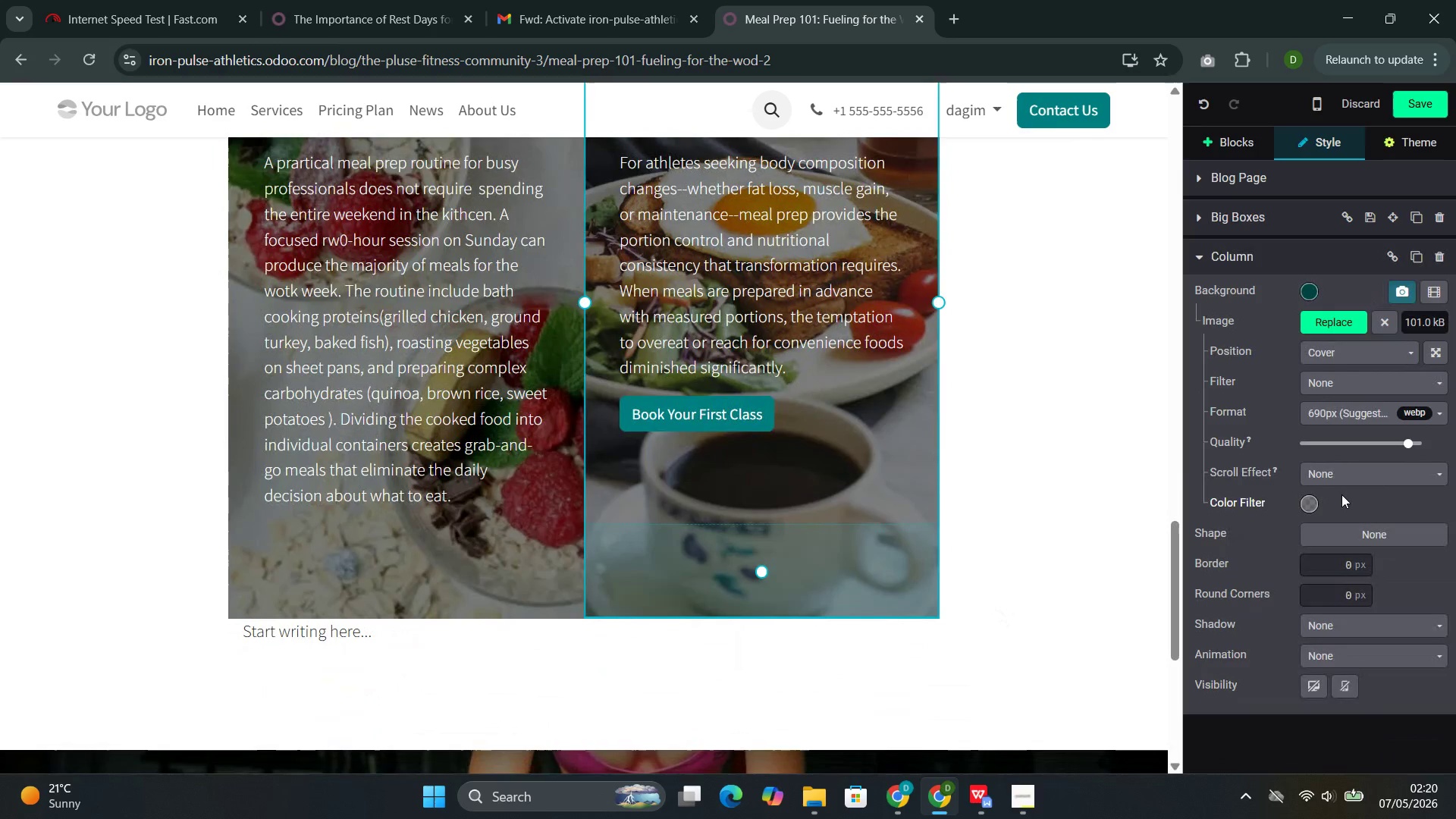 
left_click([1347, 476])
 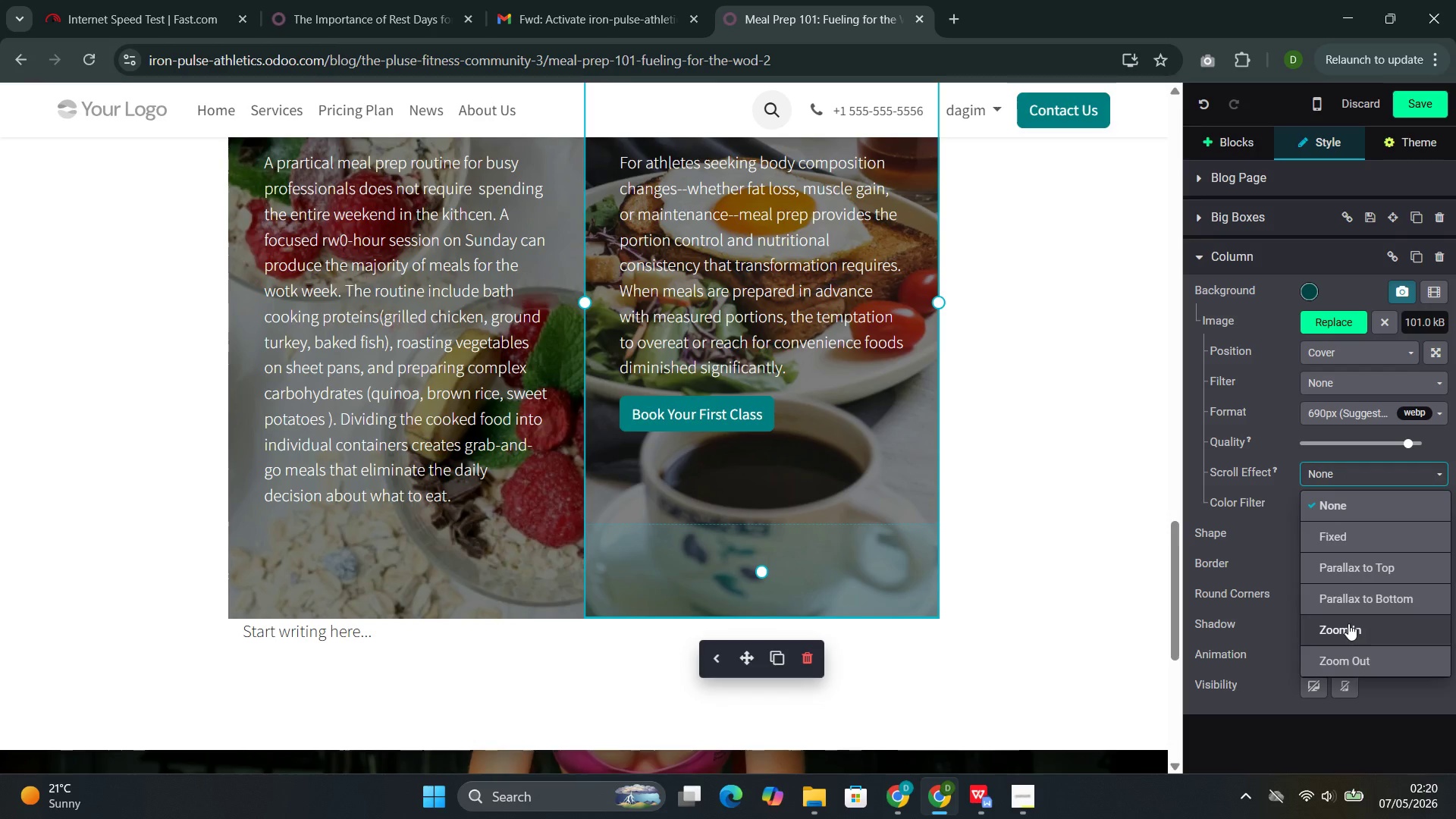 
left_click([1348, 623])
 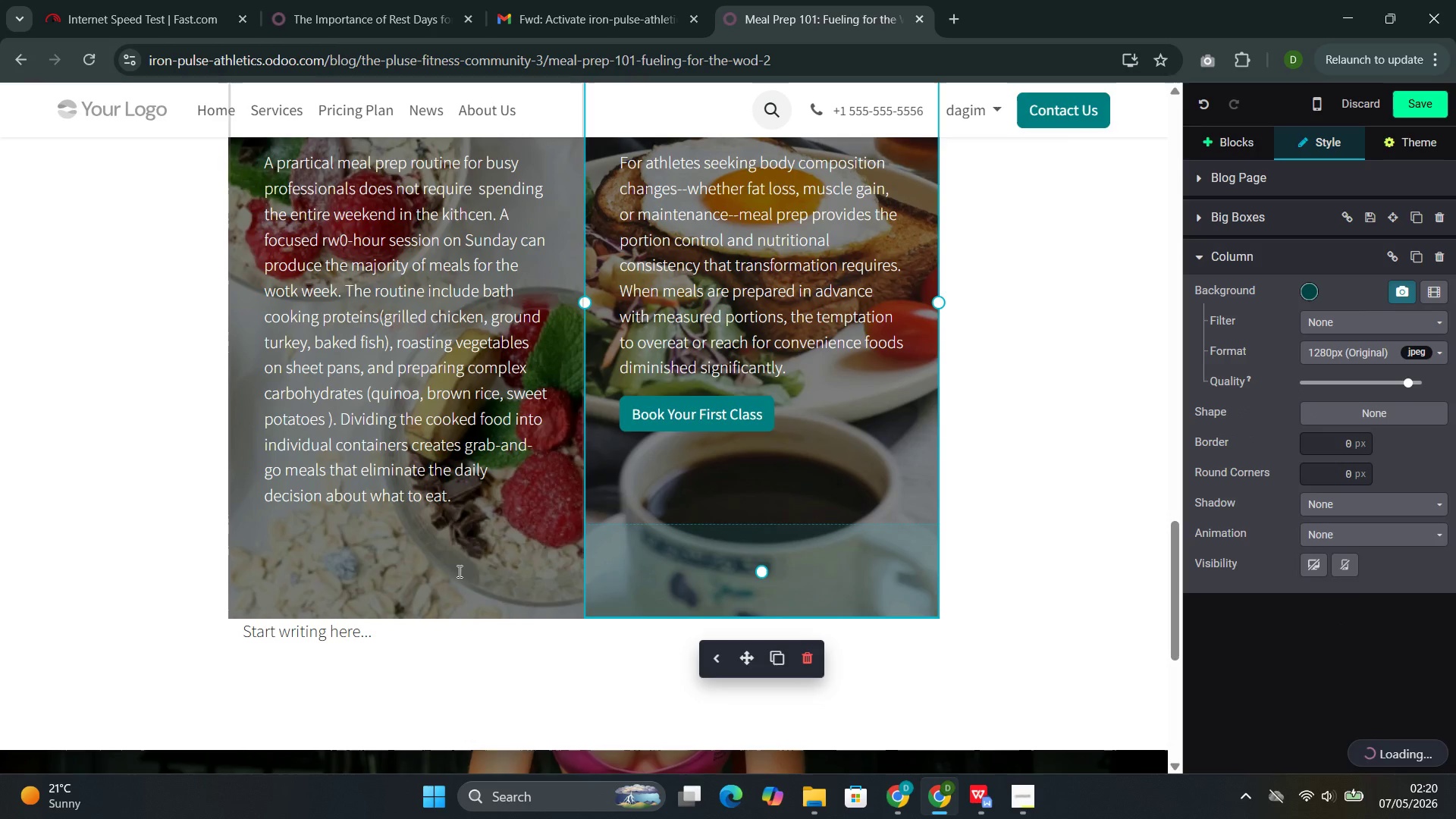 
left_click([459, 557])
 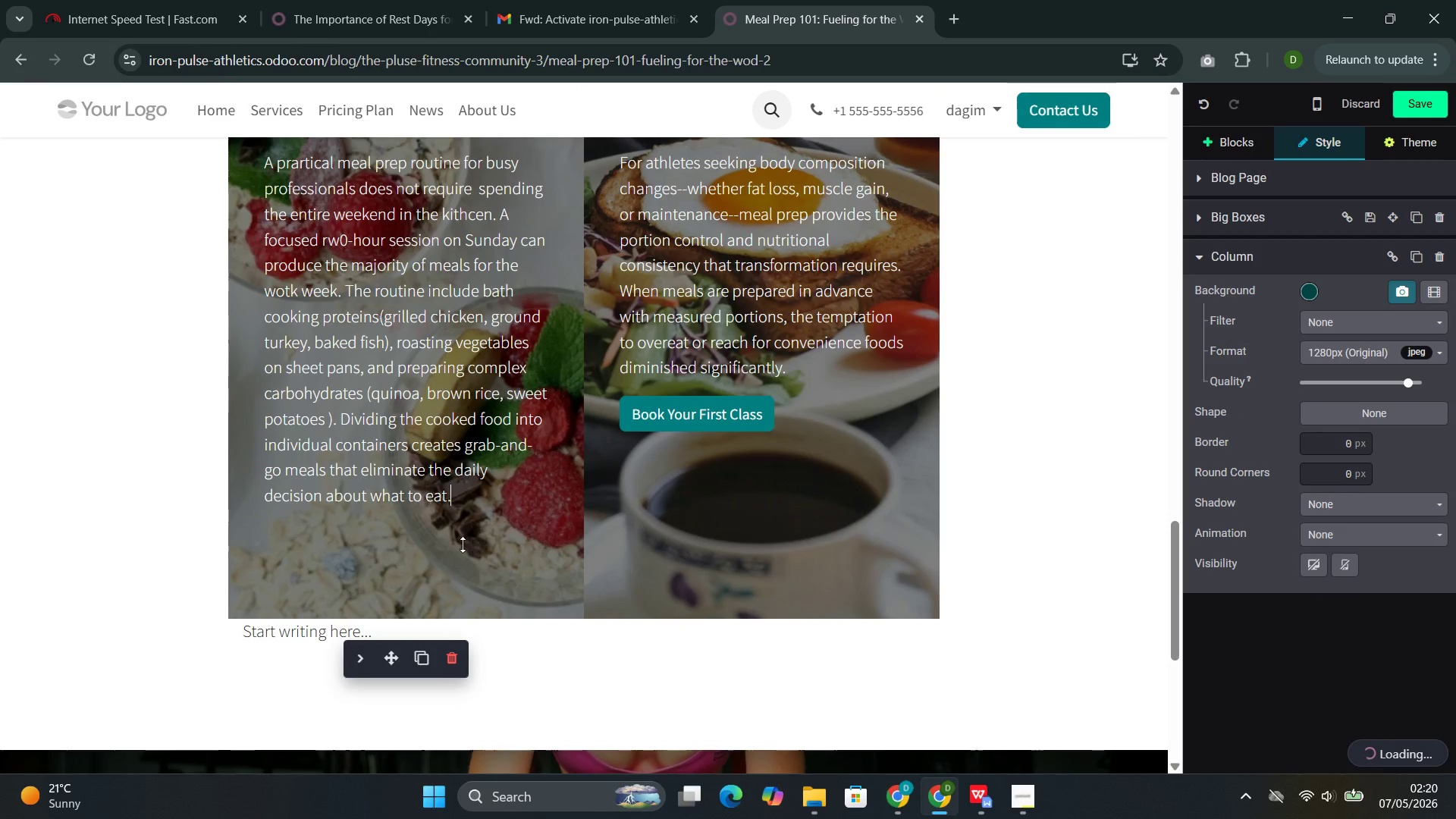 
wait(6.05)
 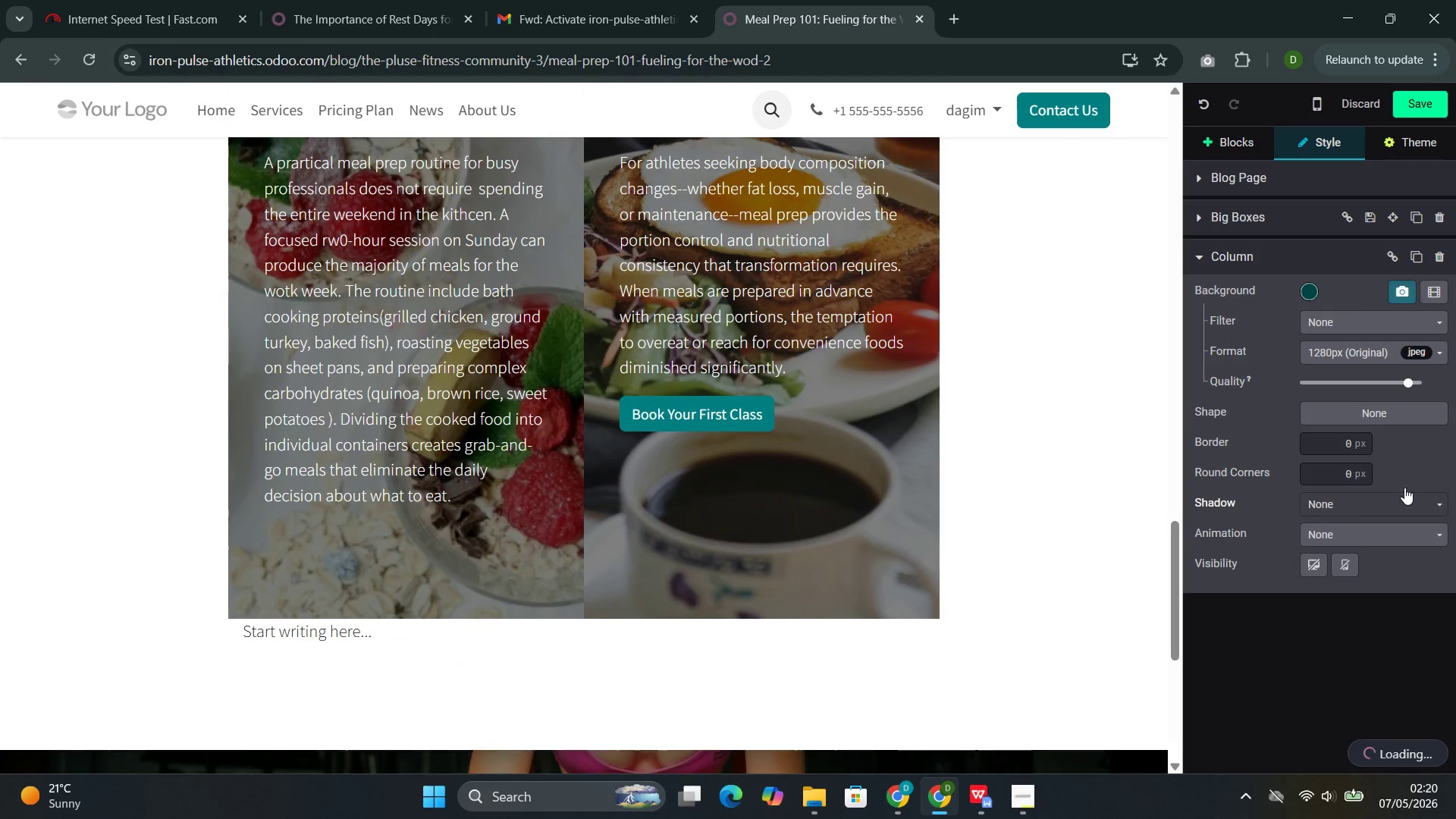 
left_click([407, 585])
 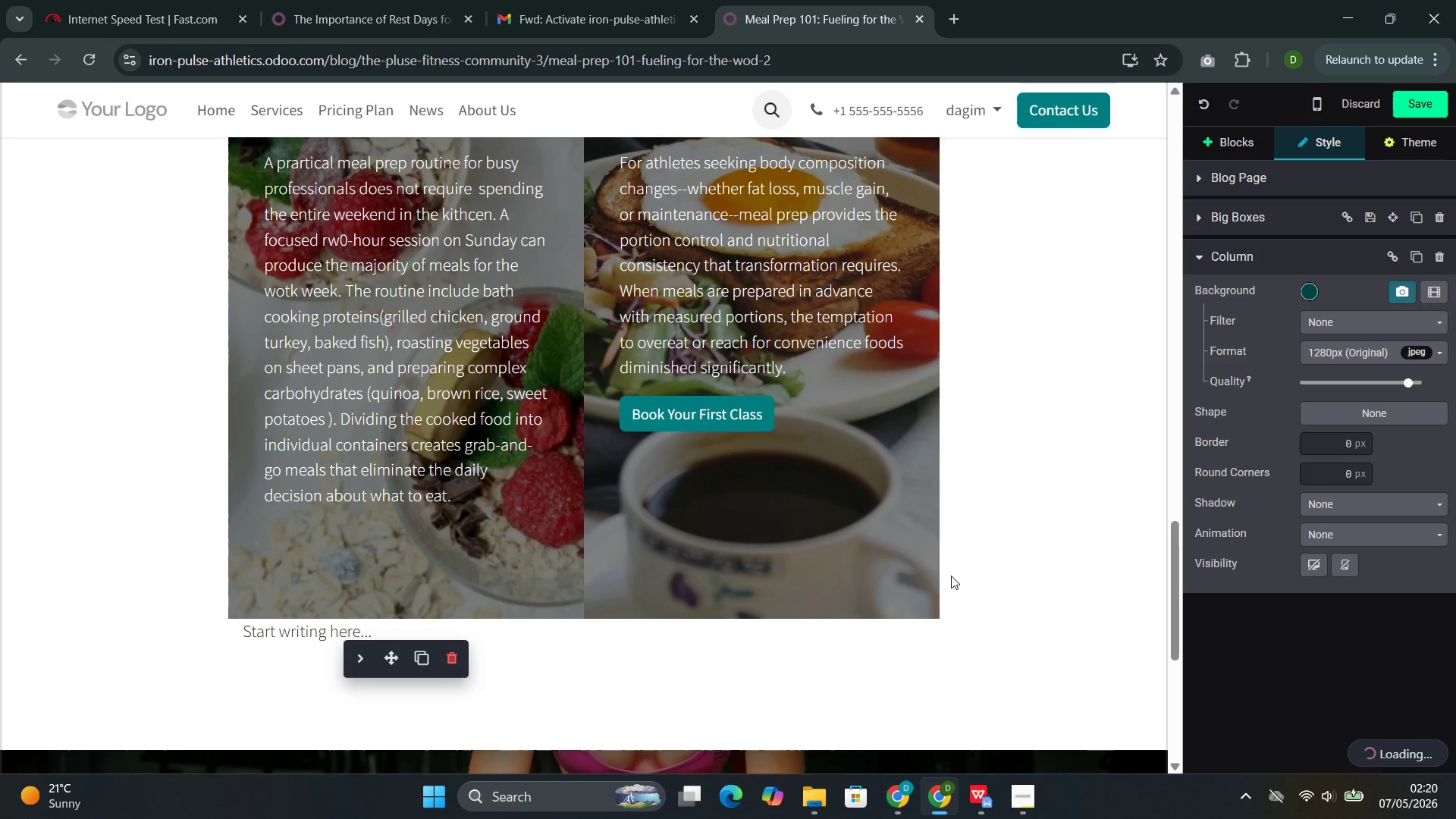 
mouse_move([526, 497])
 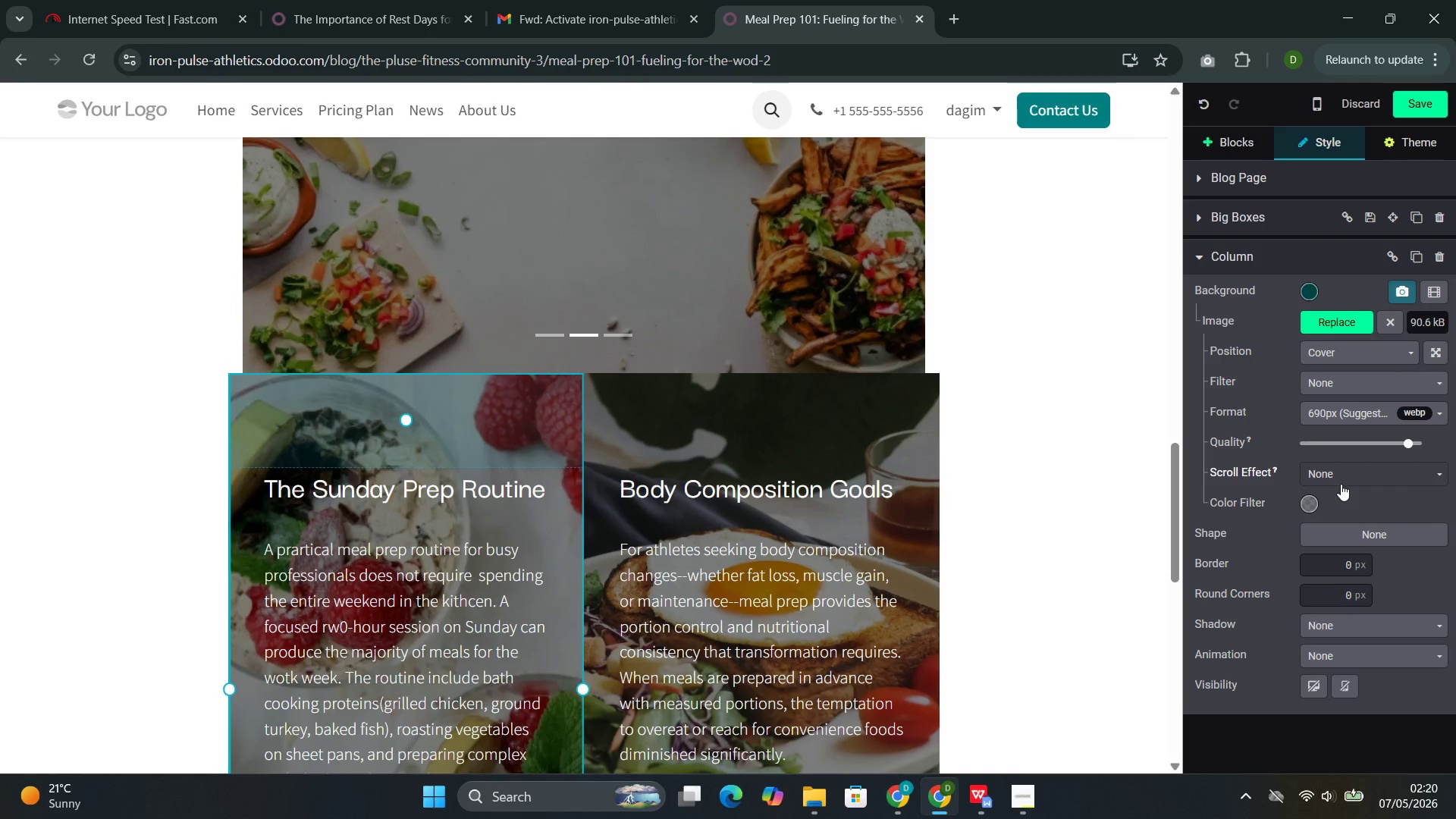 
left_click([1344, 483])
 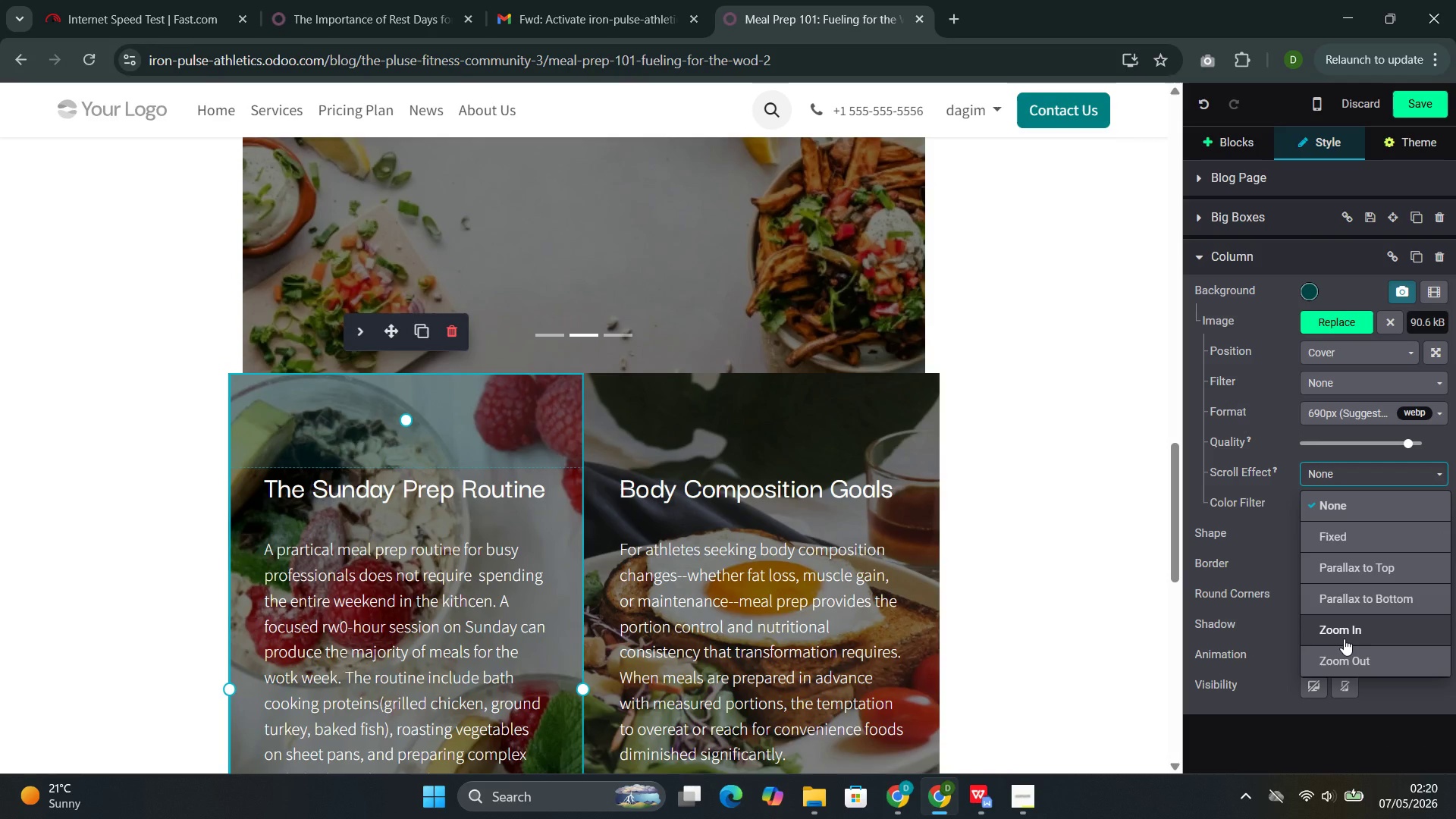 
left_click([1344, 639])
 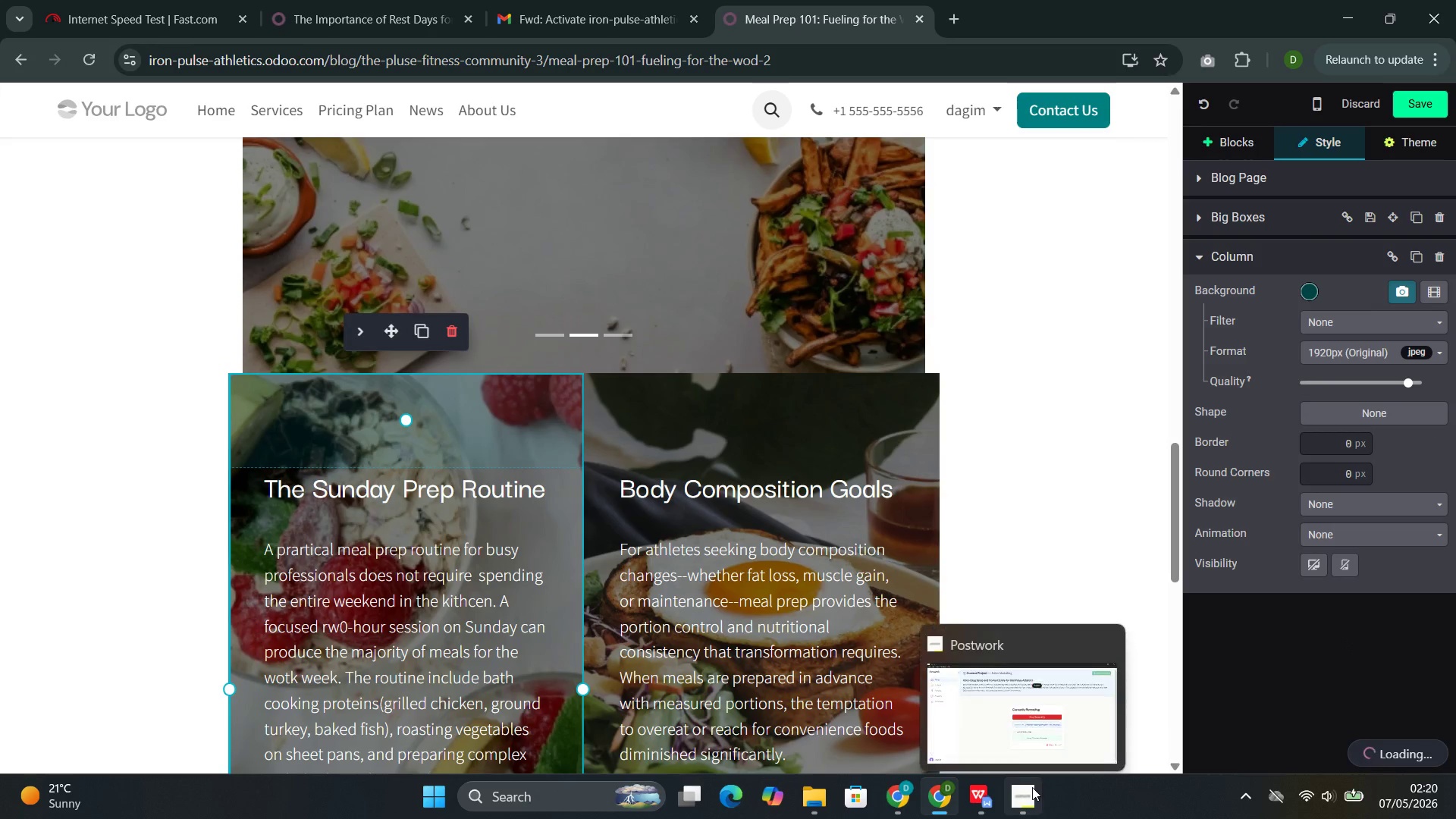 
left_click([985, 701])
 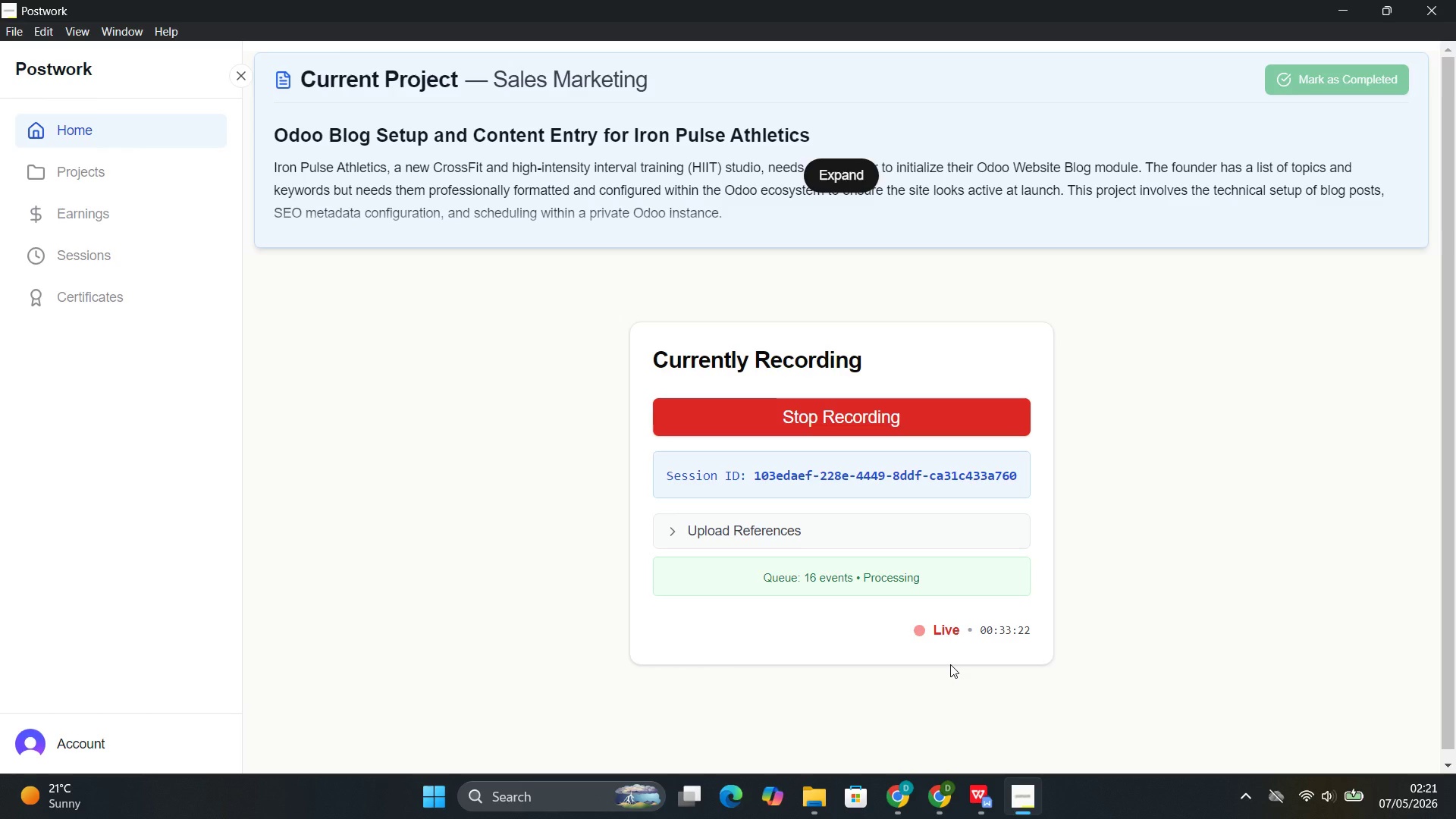 
wait(19.41)
 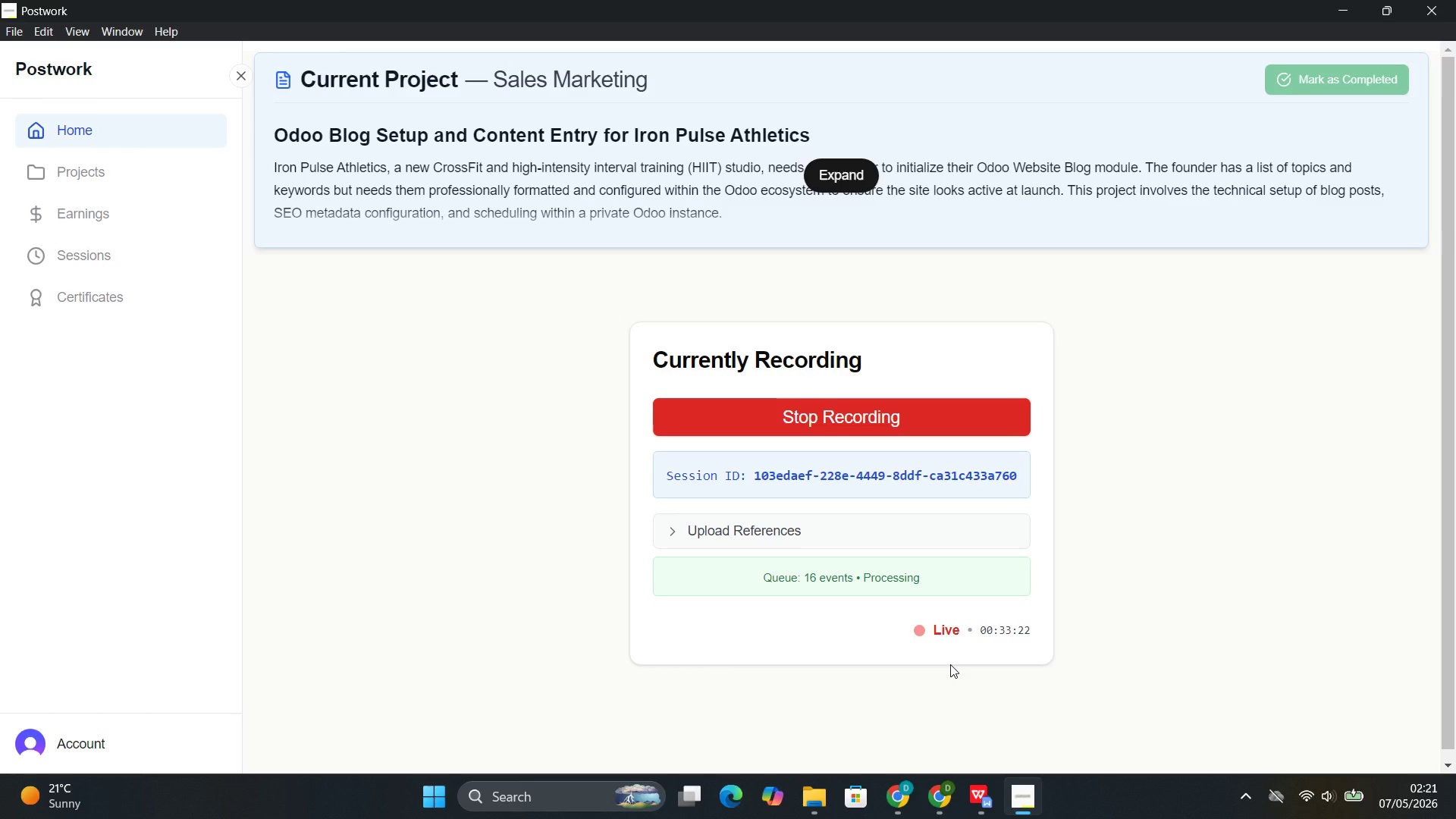 
left_click([929, 722])
 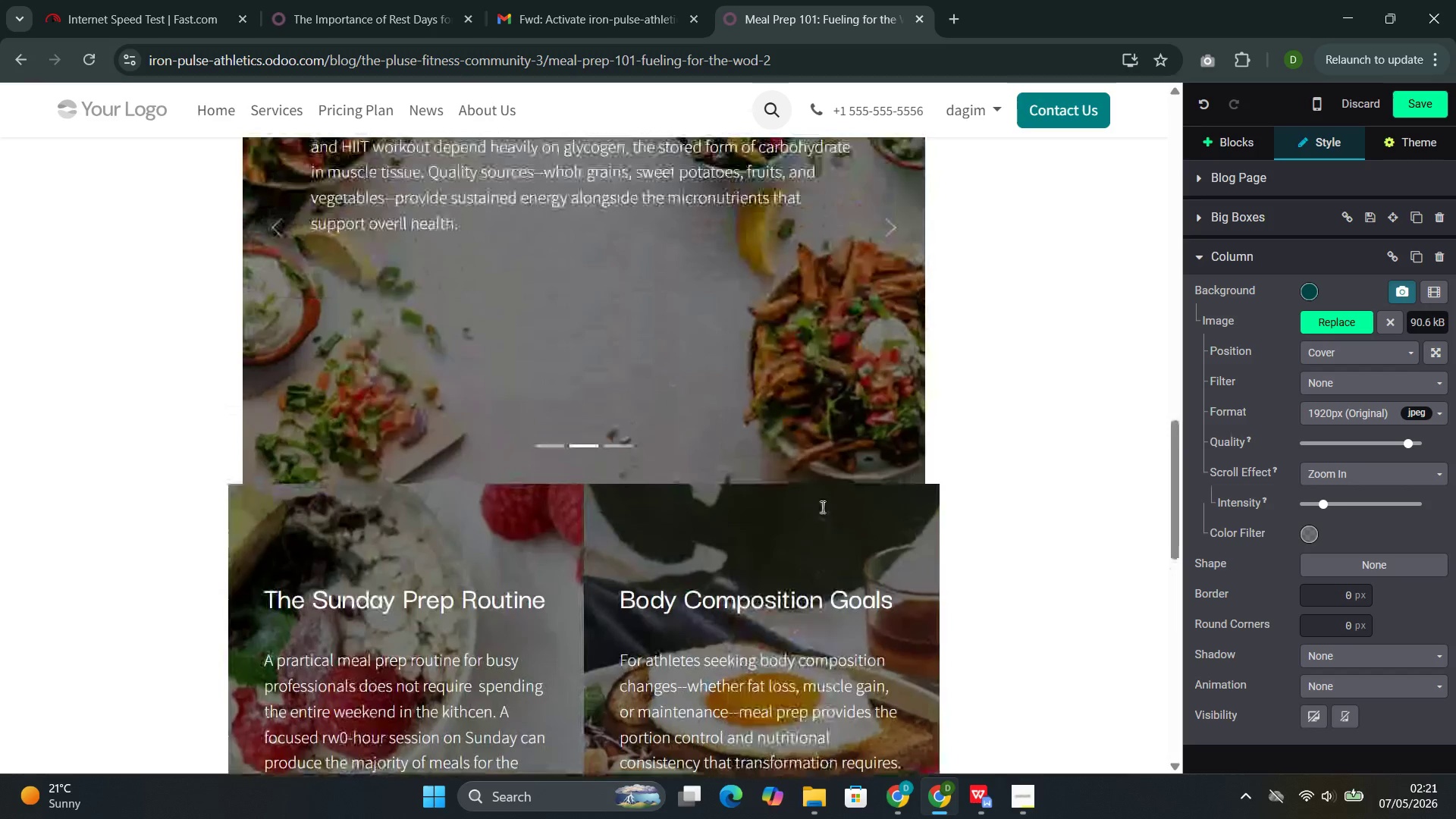 
wait(8.48)
 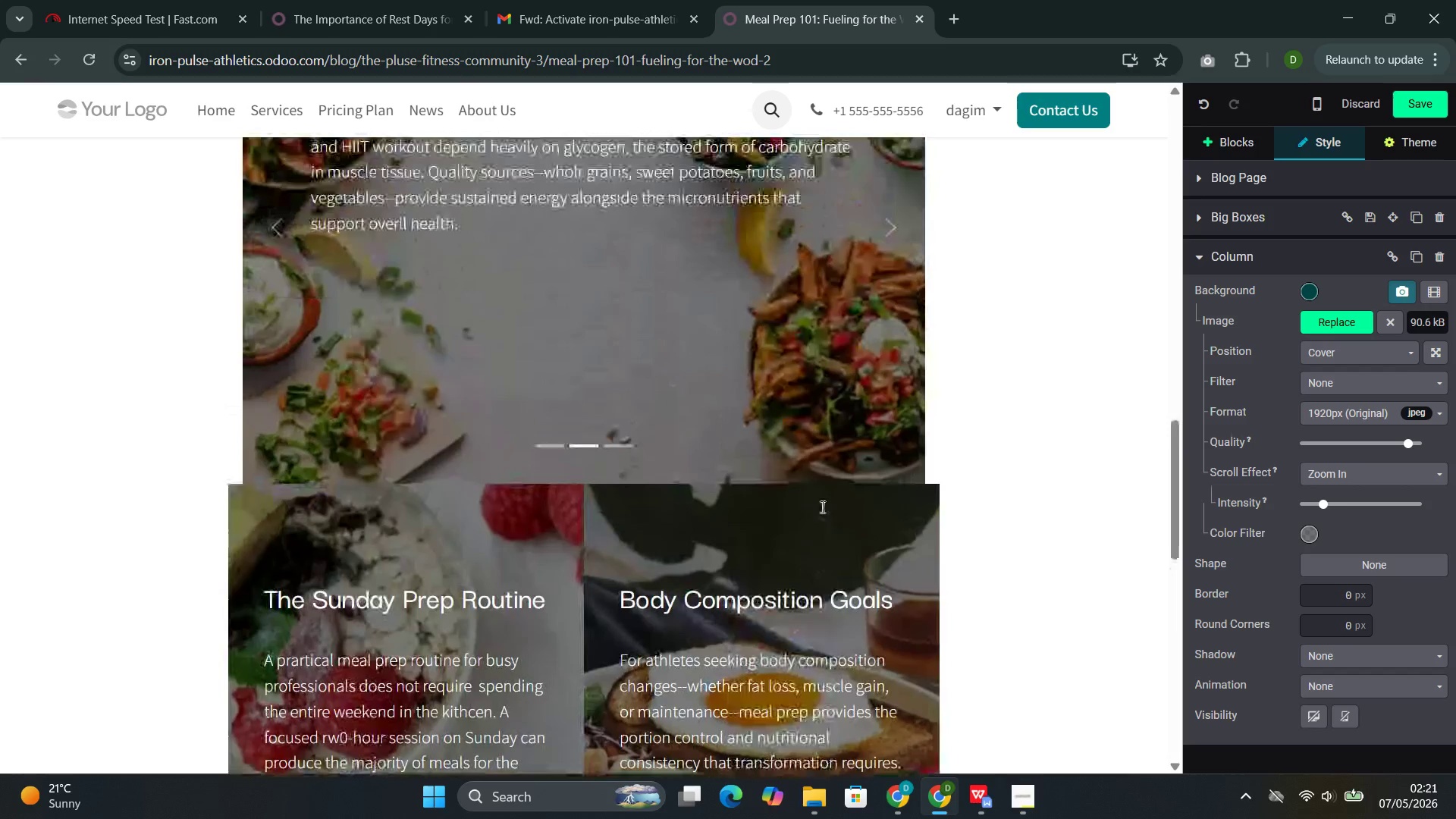 
left_click([1404, 116])
 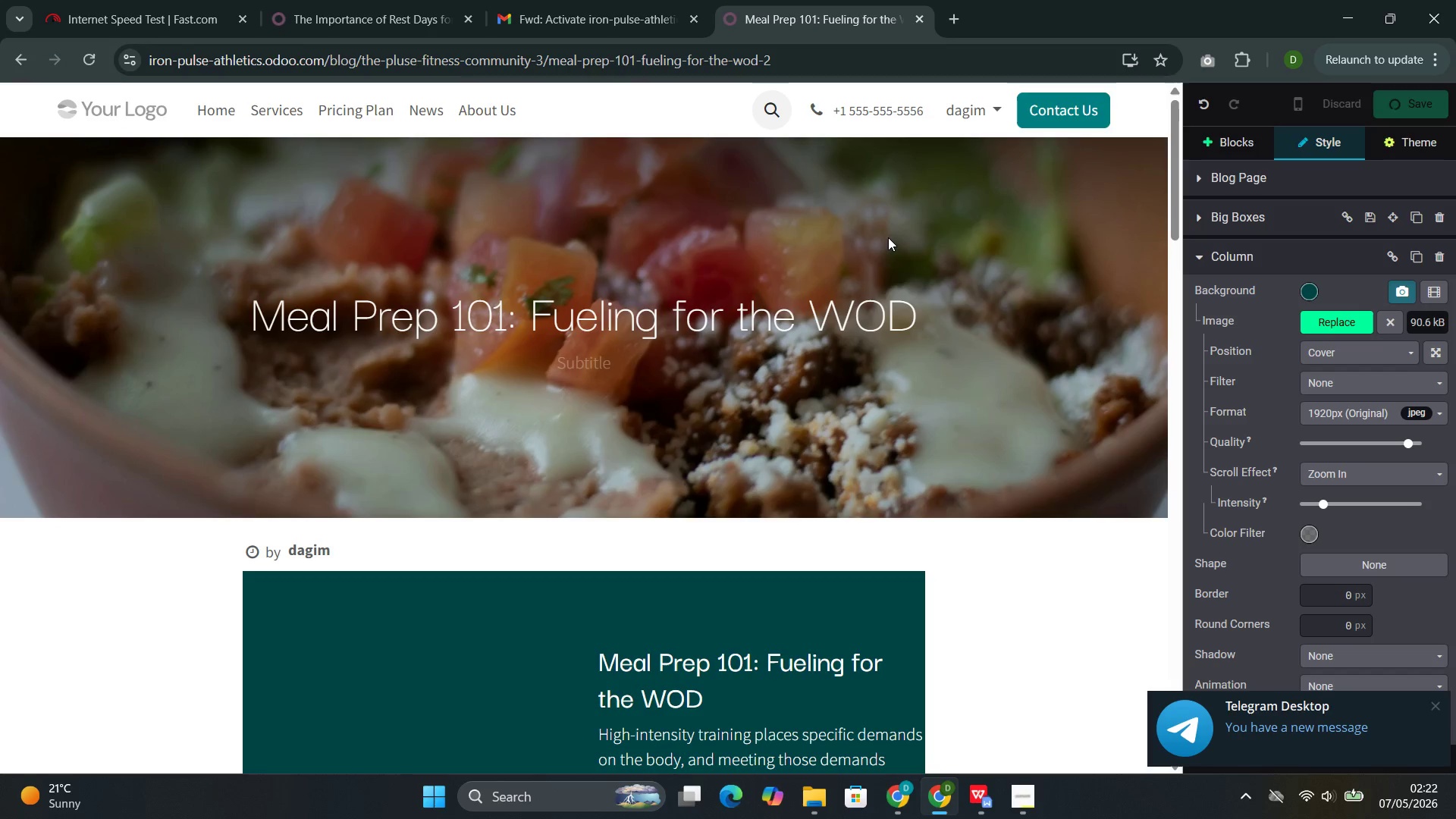 
wait(72.33)
 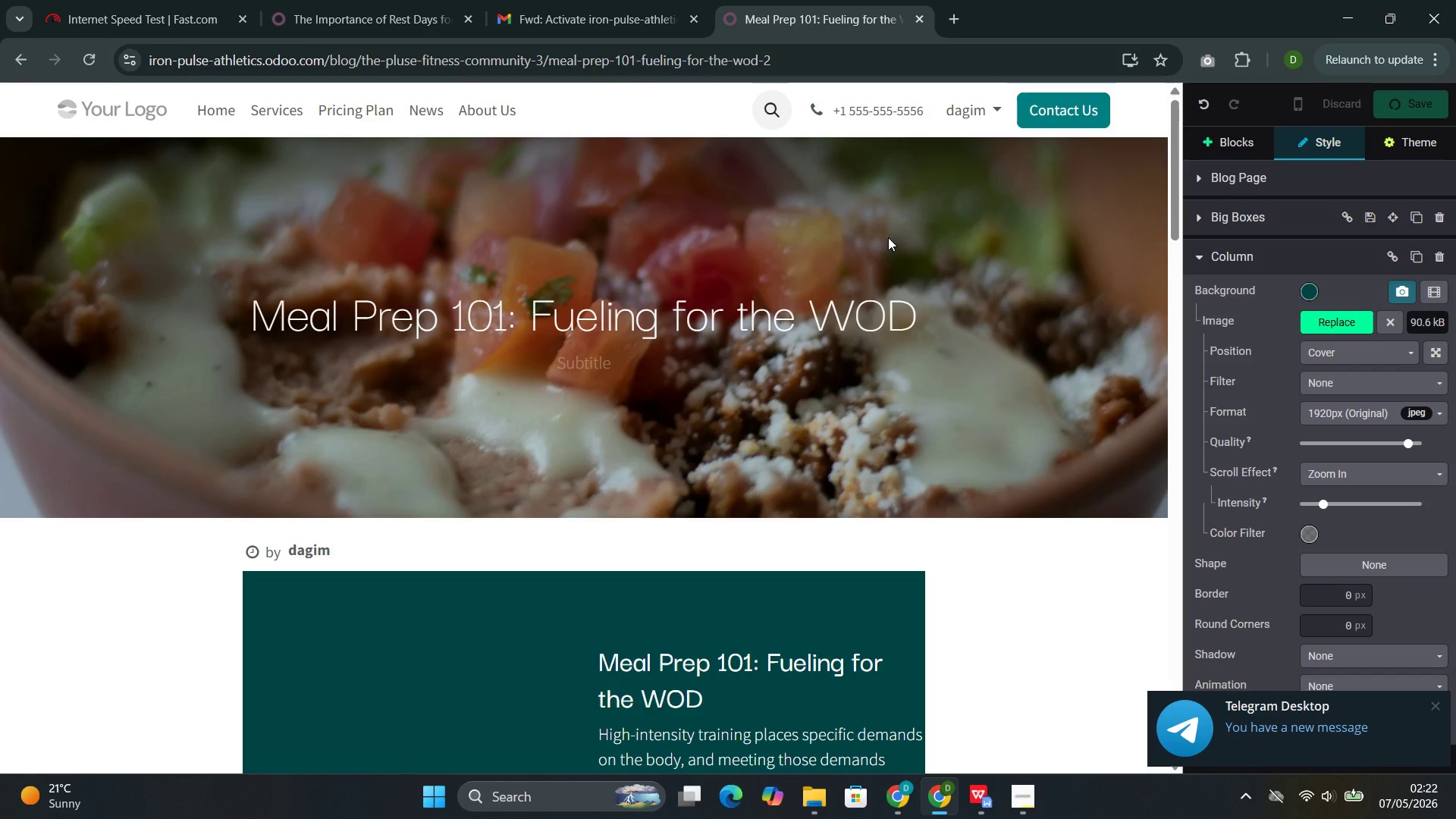 
left_click([190, 12])
 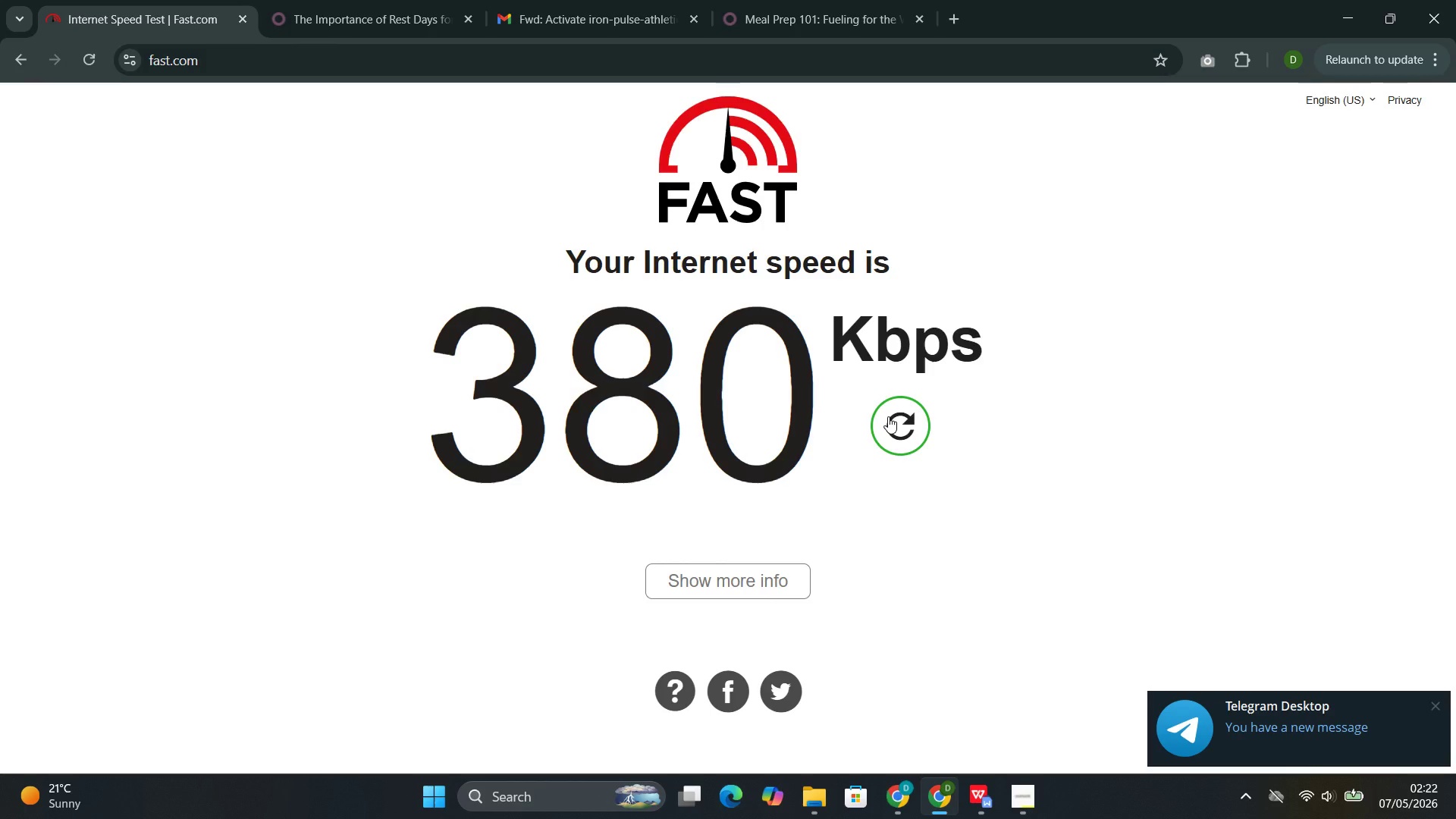 
left_click([890, 419])
 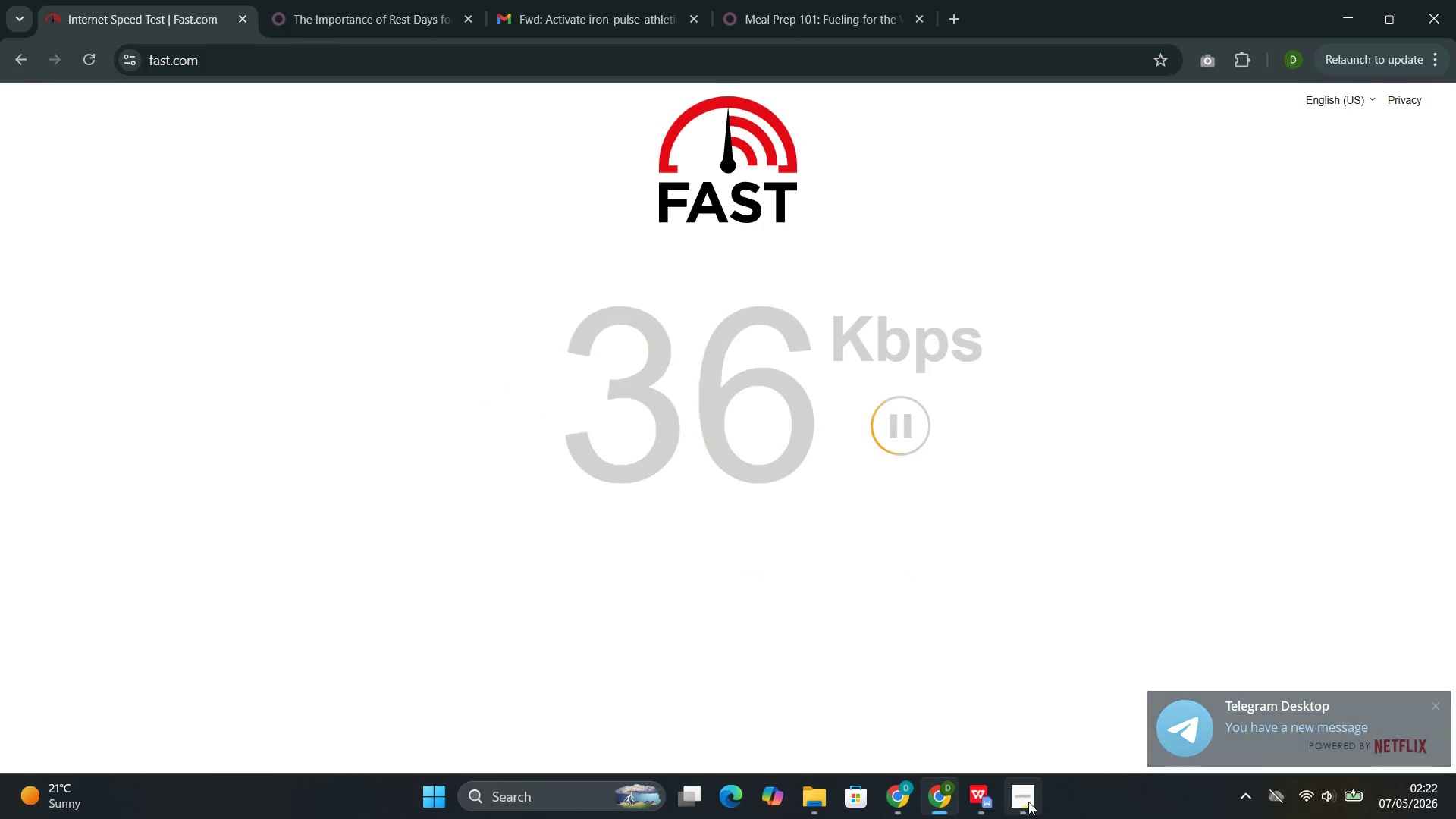 
left_click([987, 718])